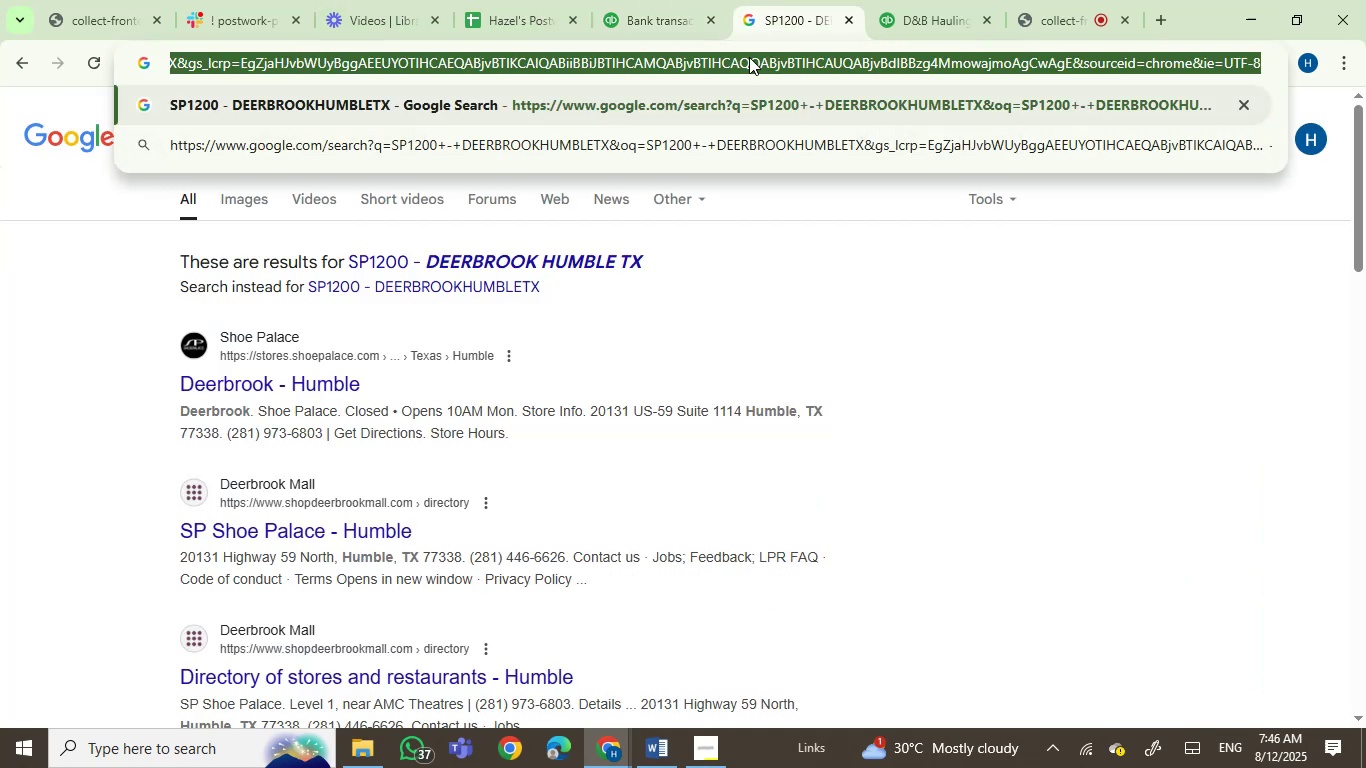 
key(Control+V)
 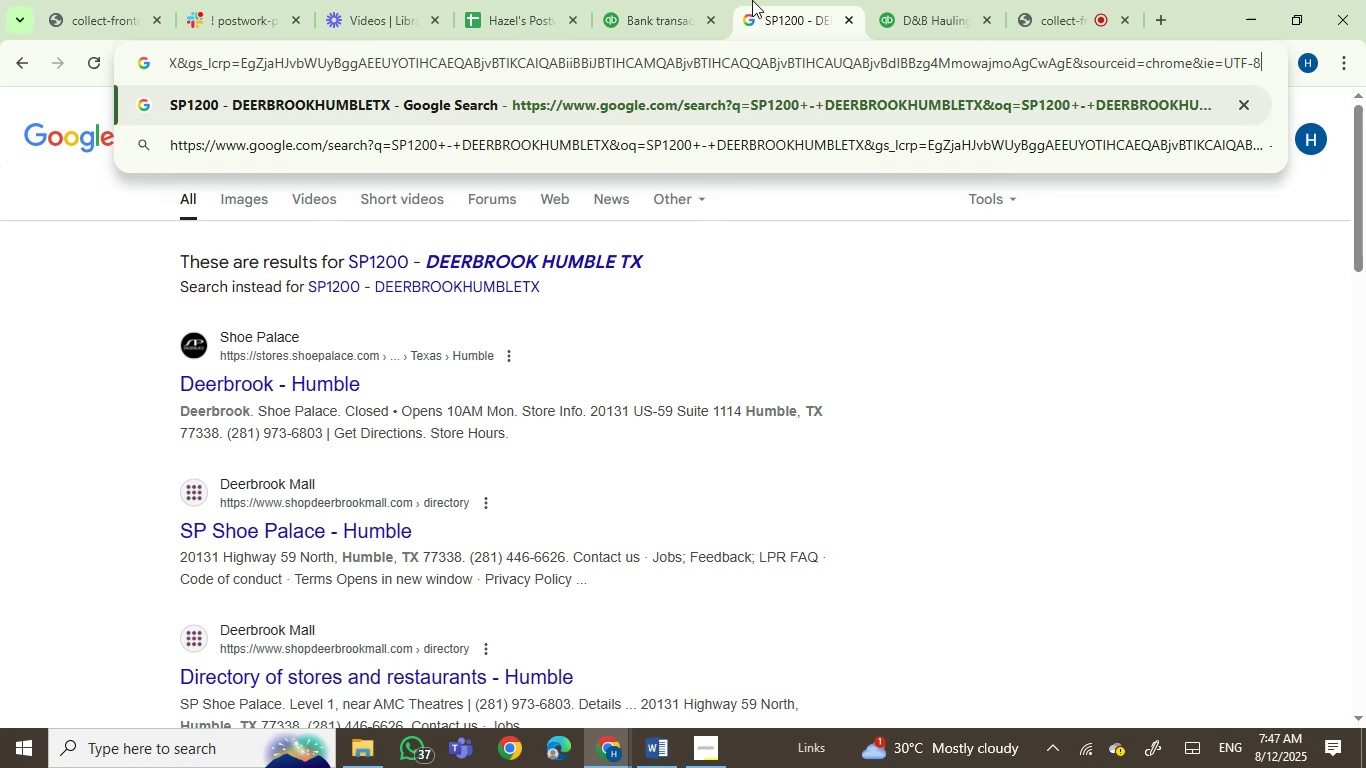 
left_click([695, 0])
 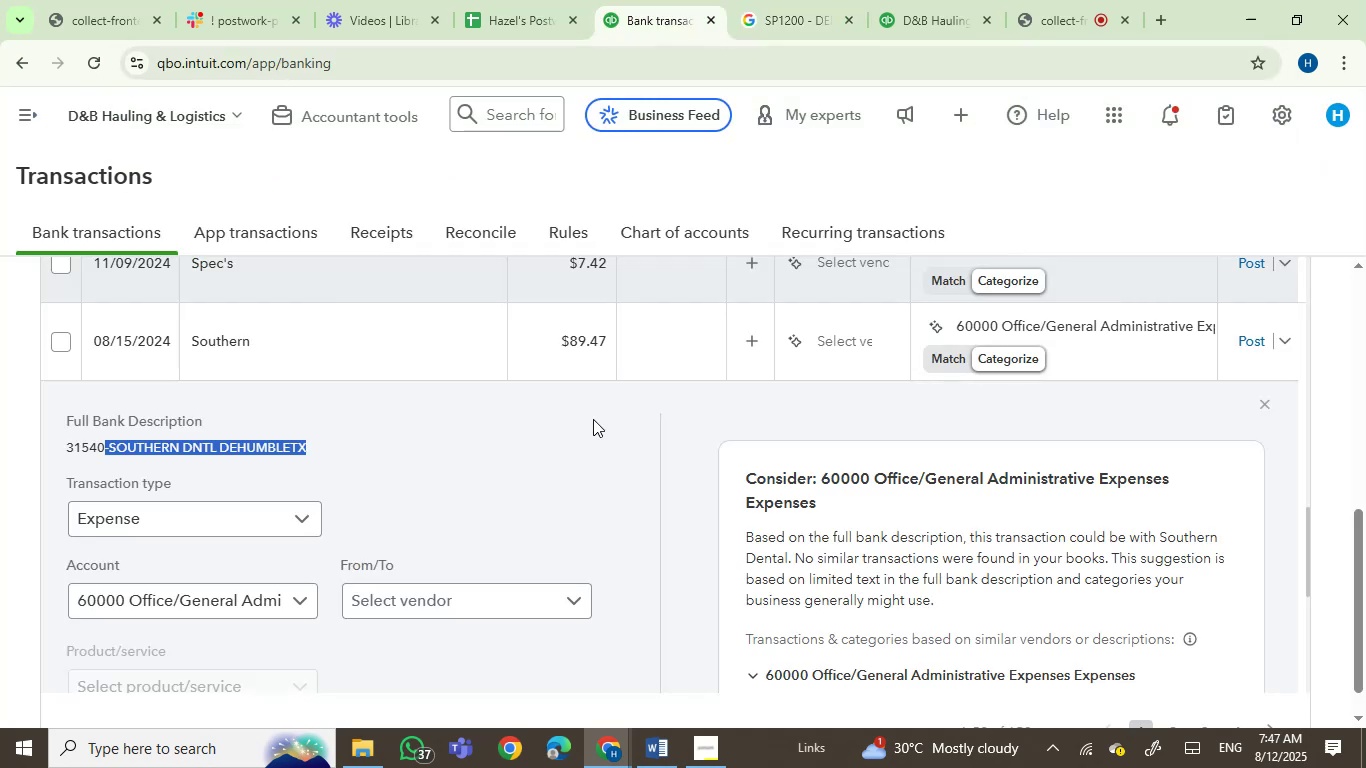 
key(Control+C)
 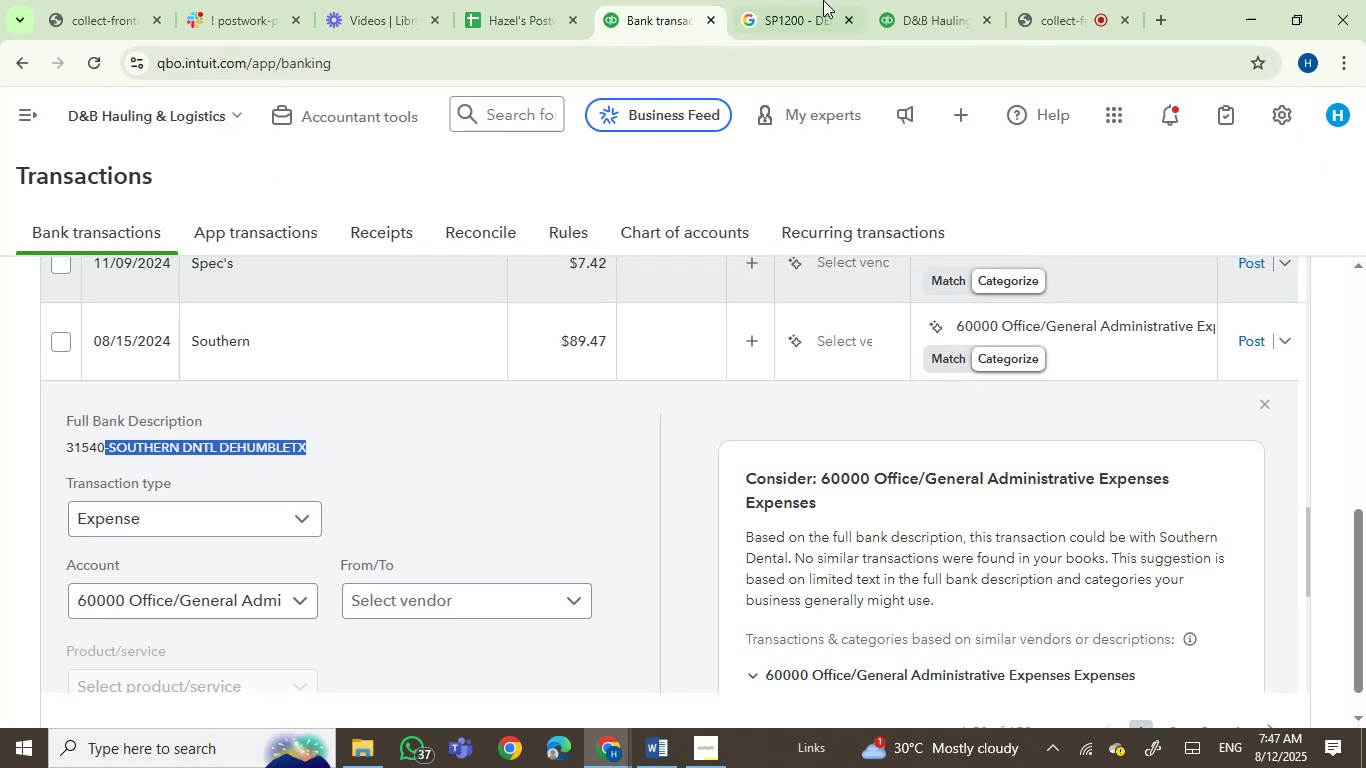 
left_click_drag(start_coordinate=[833, 0], to_coordinate=[830, 7])
 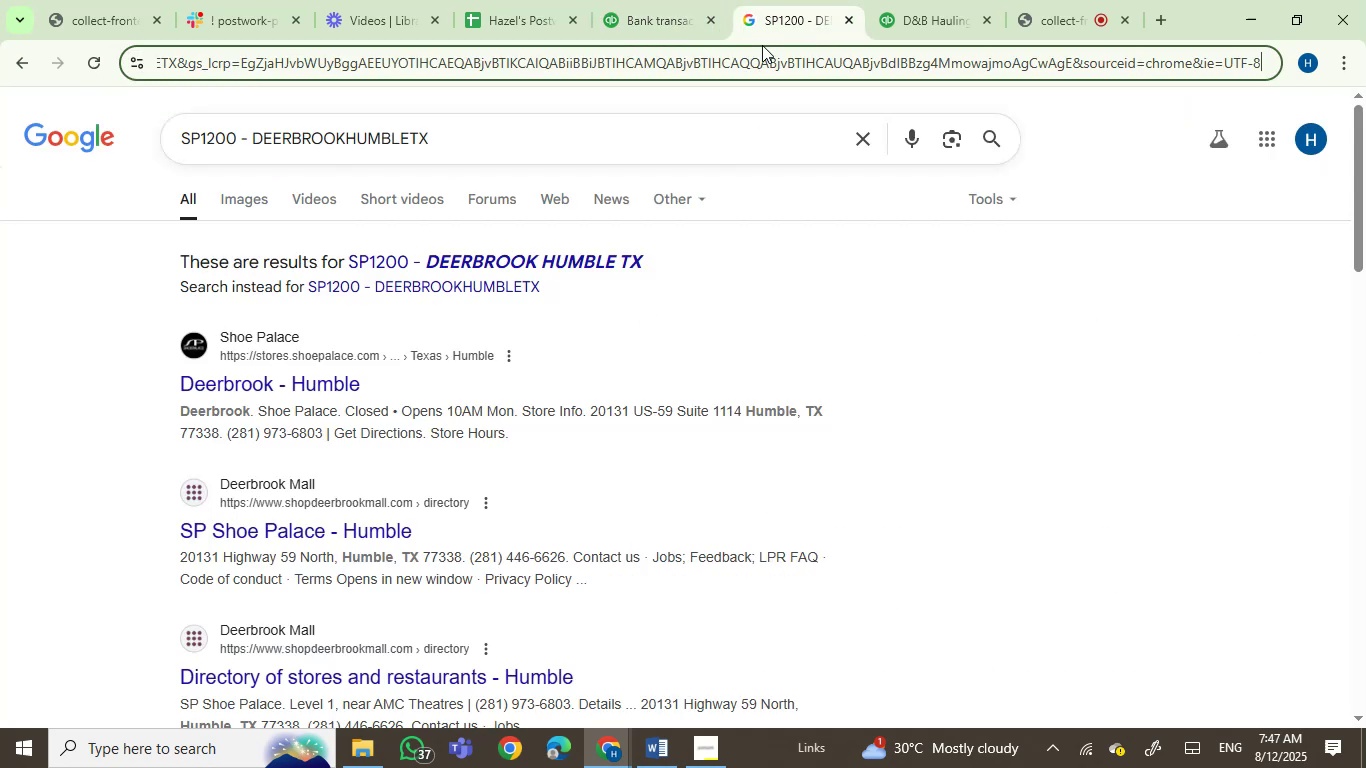 
hold_key(key=ControlLeft, duration=0.47)
double_click([762, 45])
 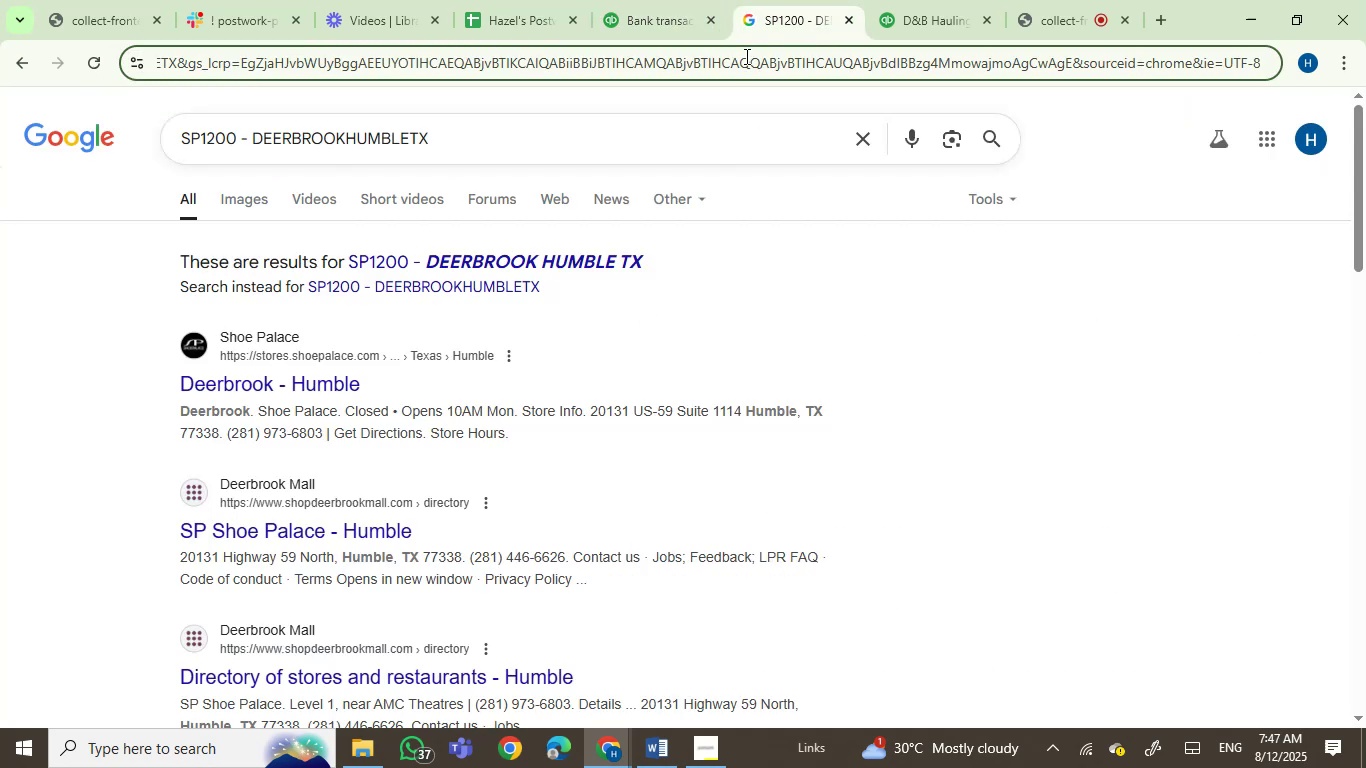 
left_click([745, 56])
 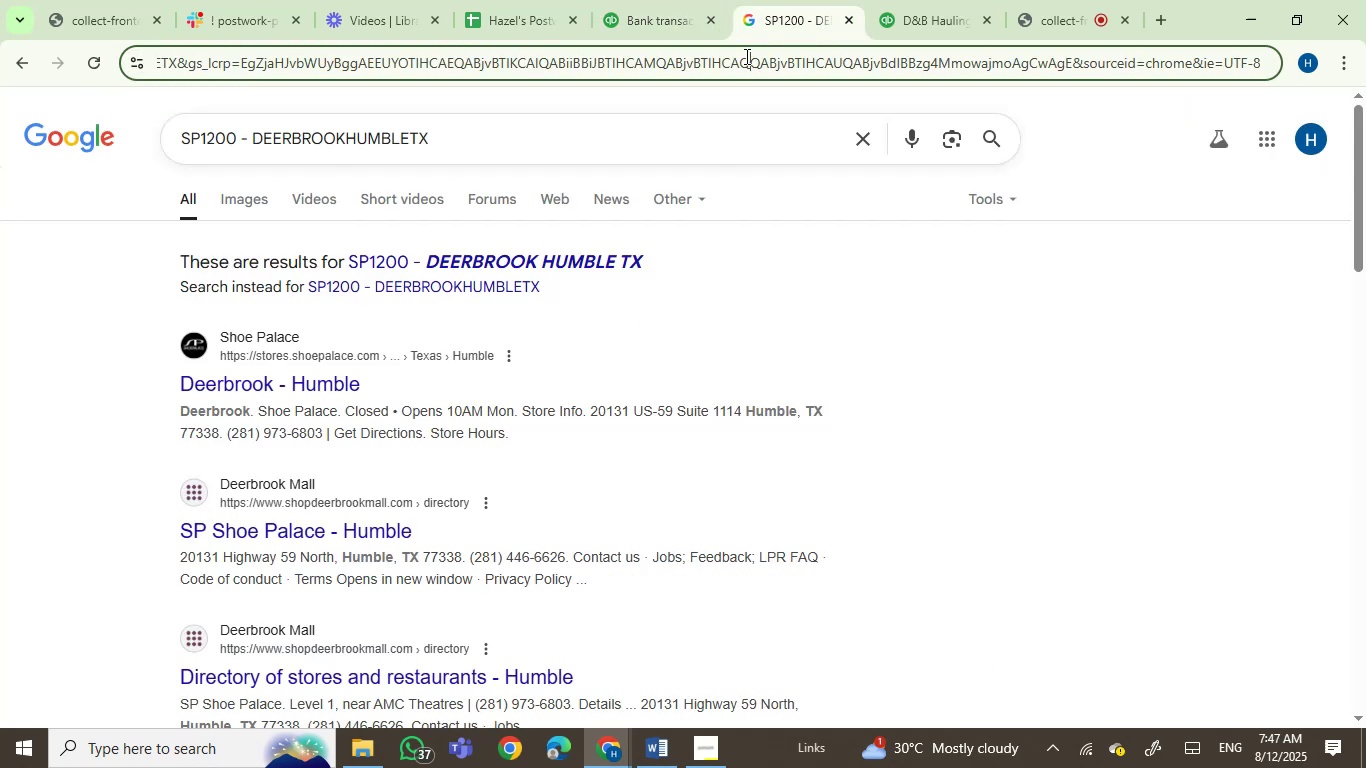 
key(Control+A)
 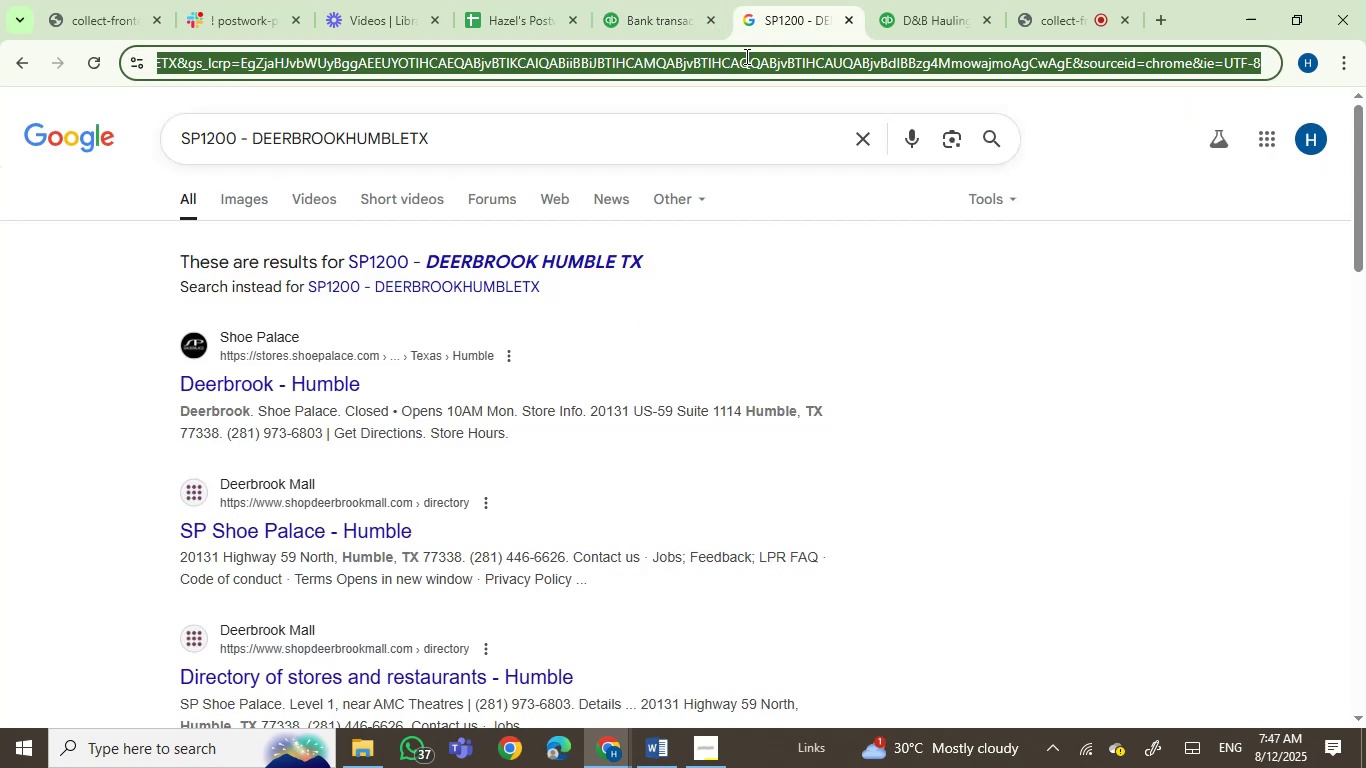 
key(Control+V)
 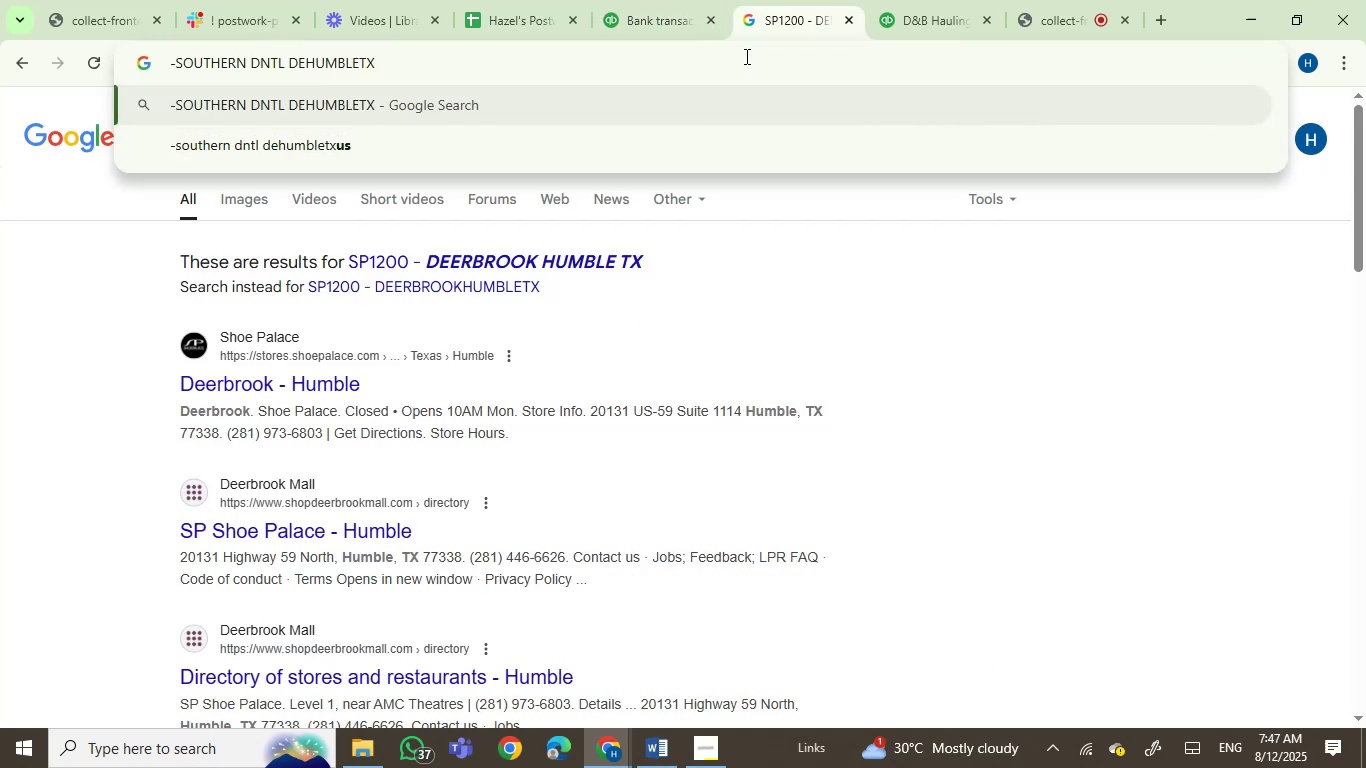 
key(Enter)
 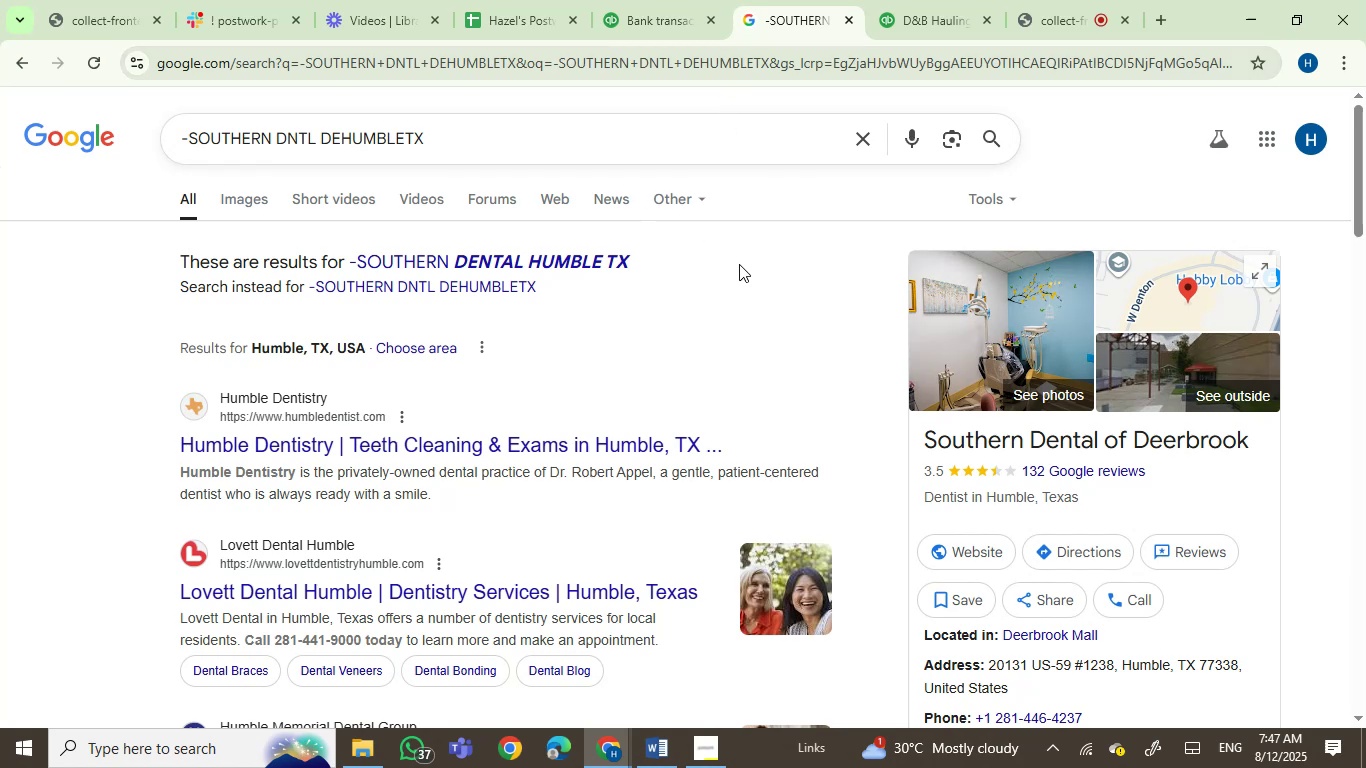 
wait(9.63)
 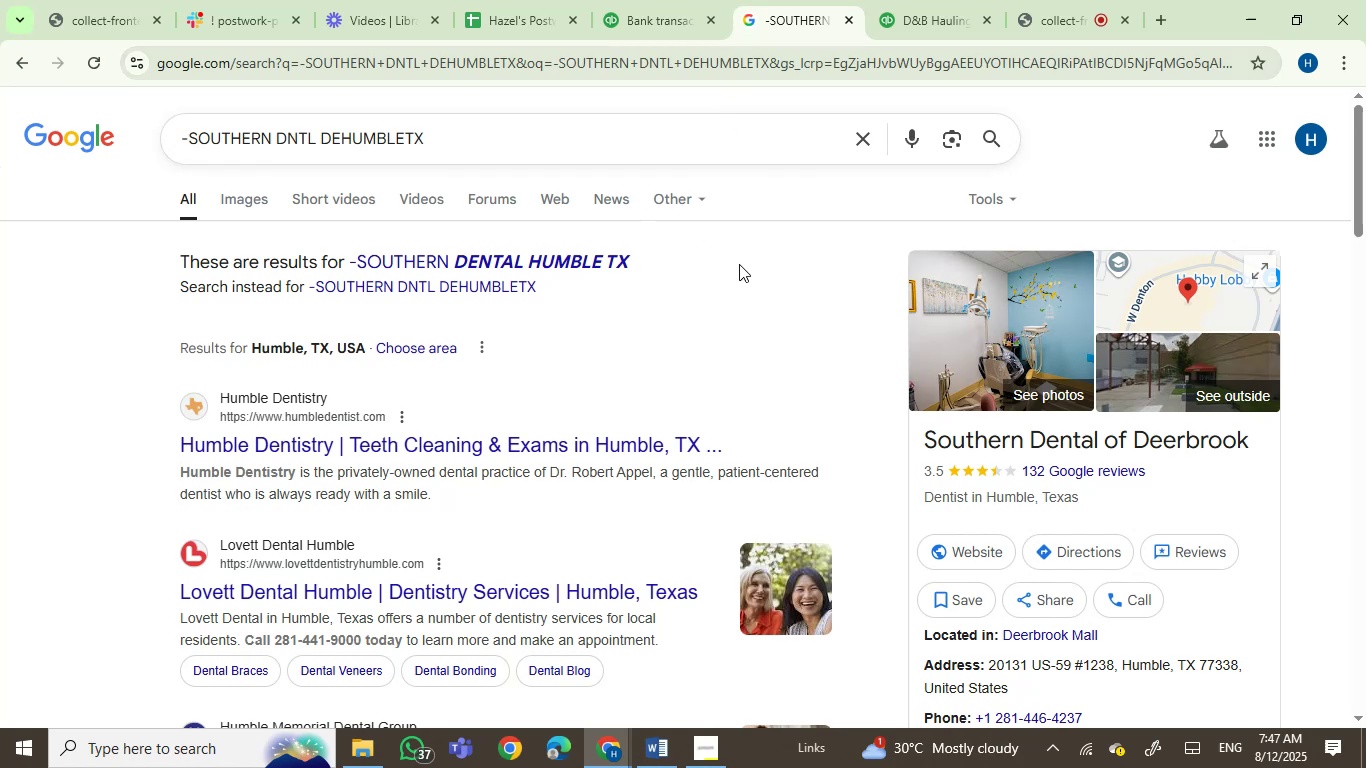 
scroll: coordinate [277, 498], scroll_direction: down, amount: 1.0
 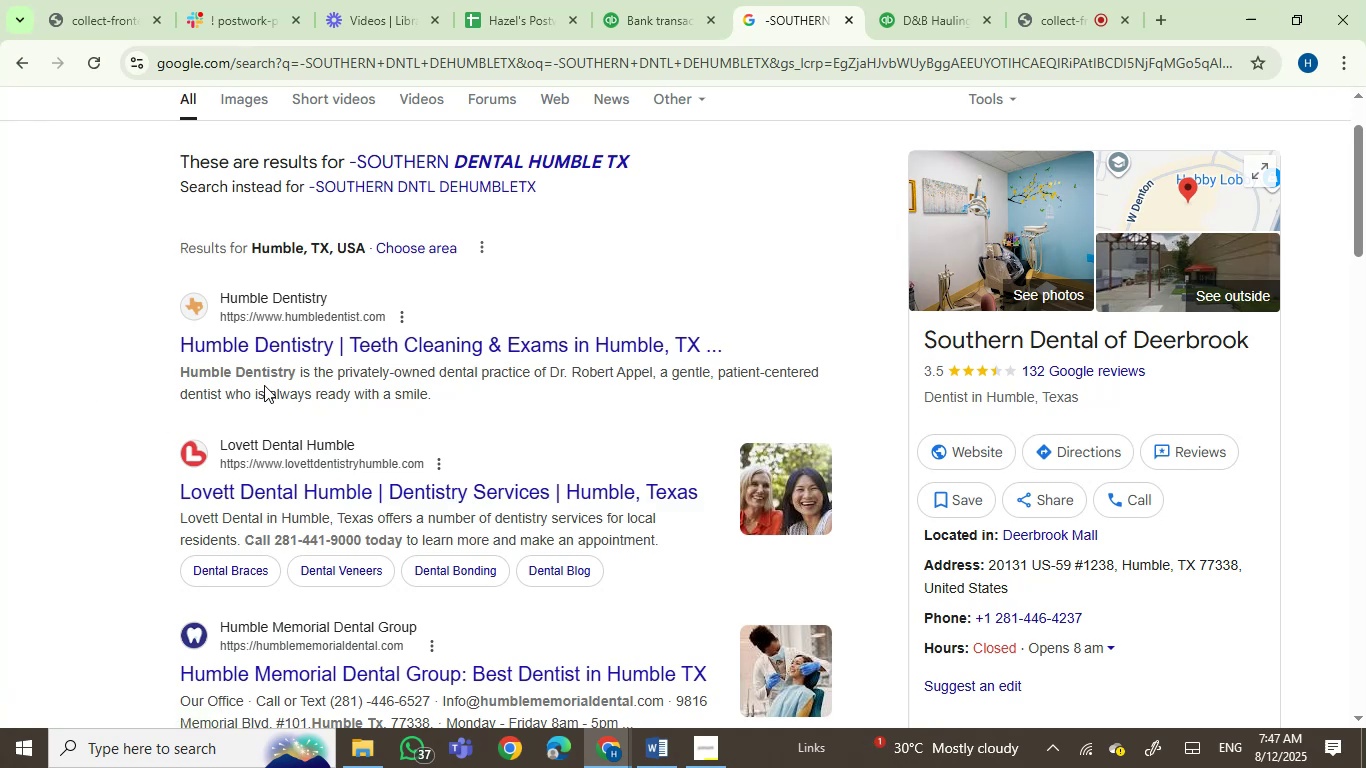 
wait(13.86)
 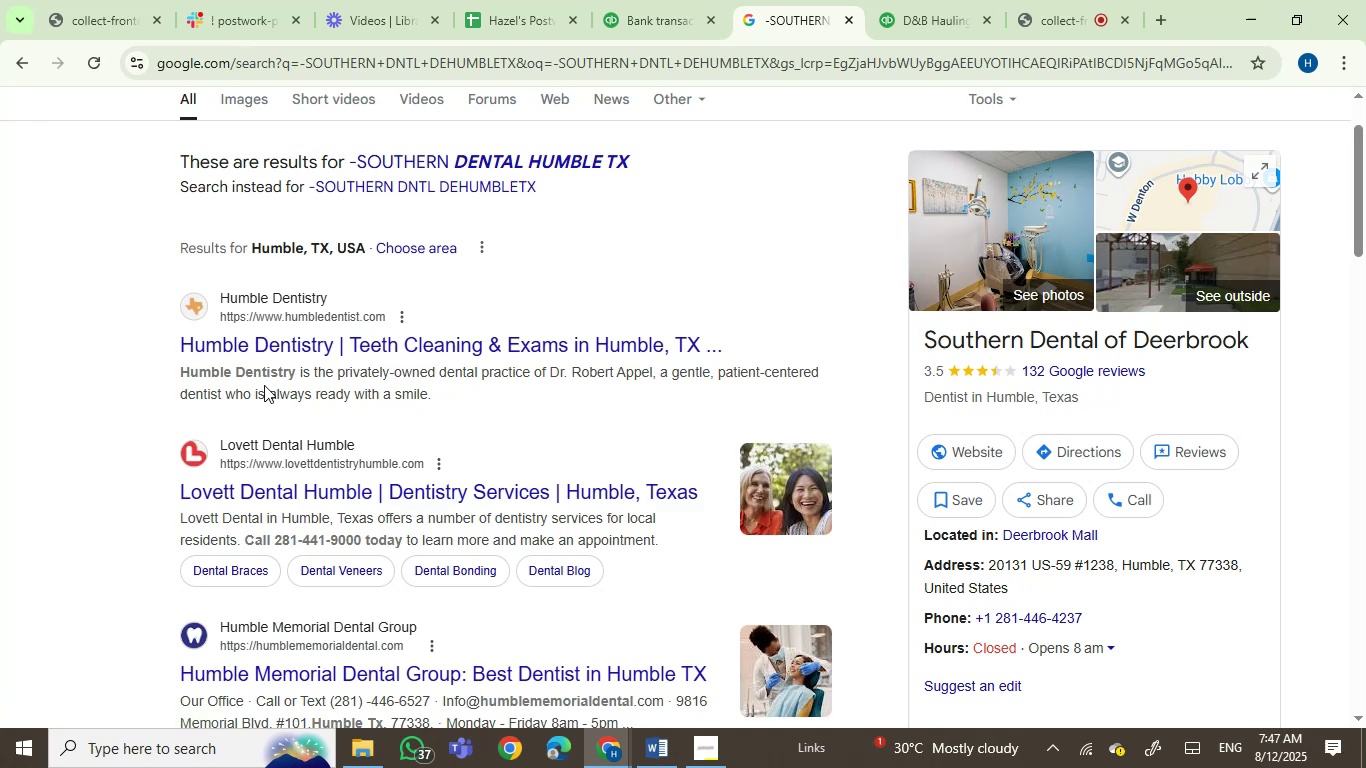 
scroll: coordinate [456, 573], scroll_direction: up, amount: 2.0
 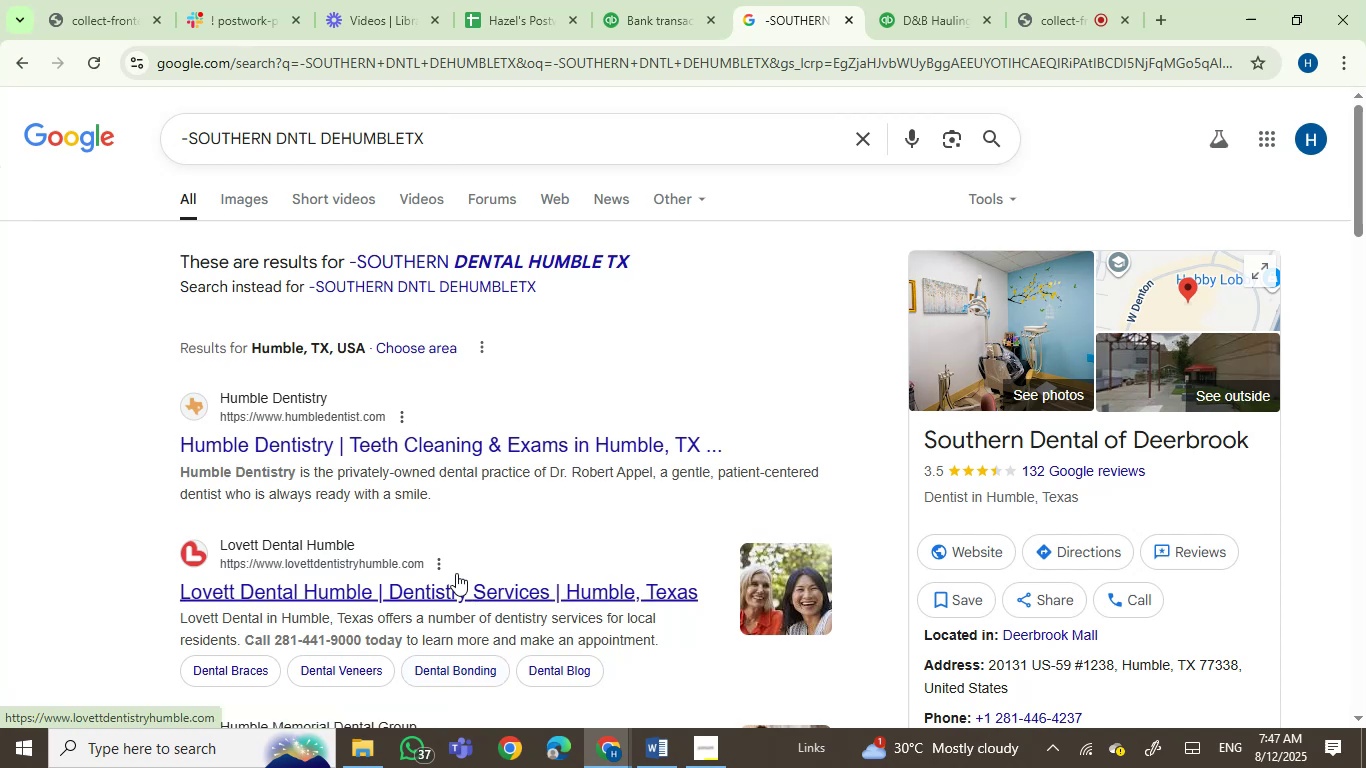 
wait(9.63)
 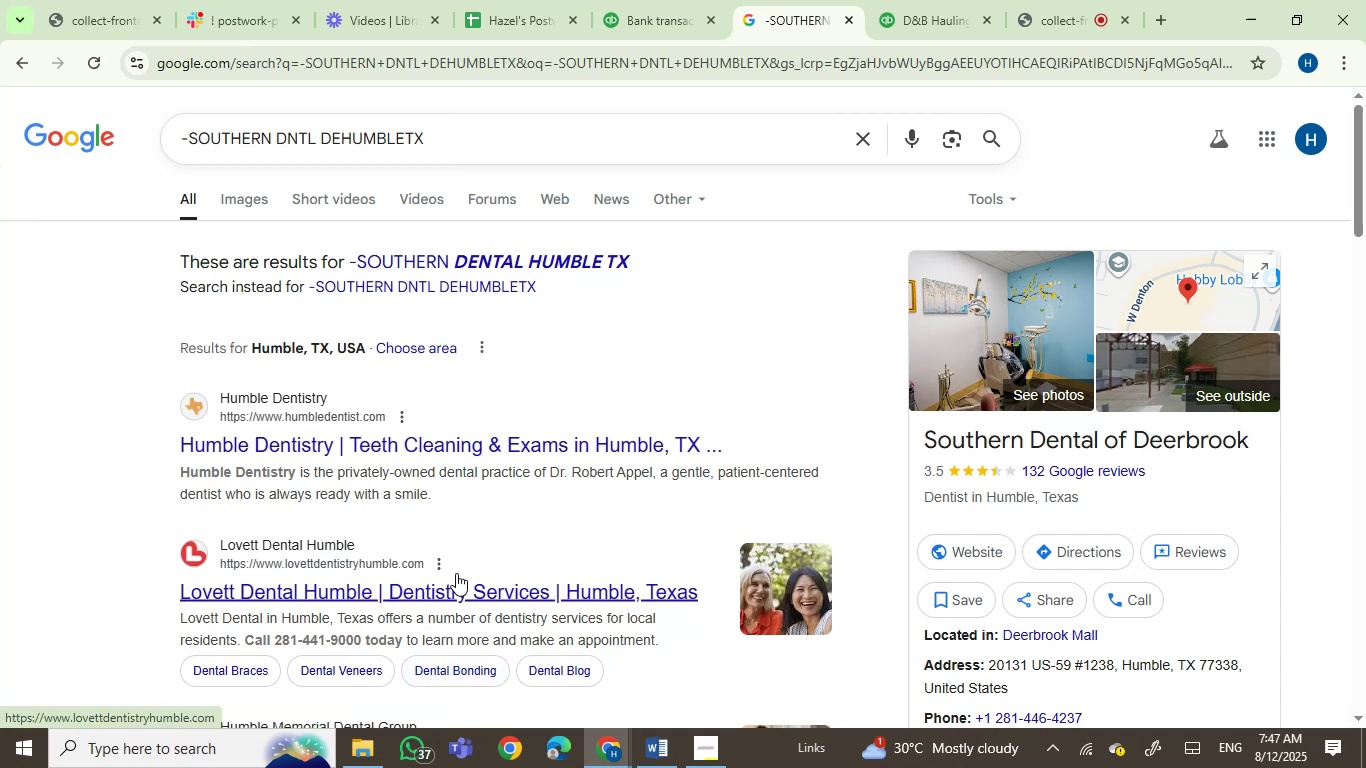 
left_click([676, 0])
 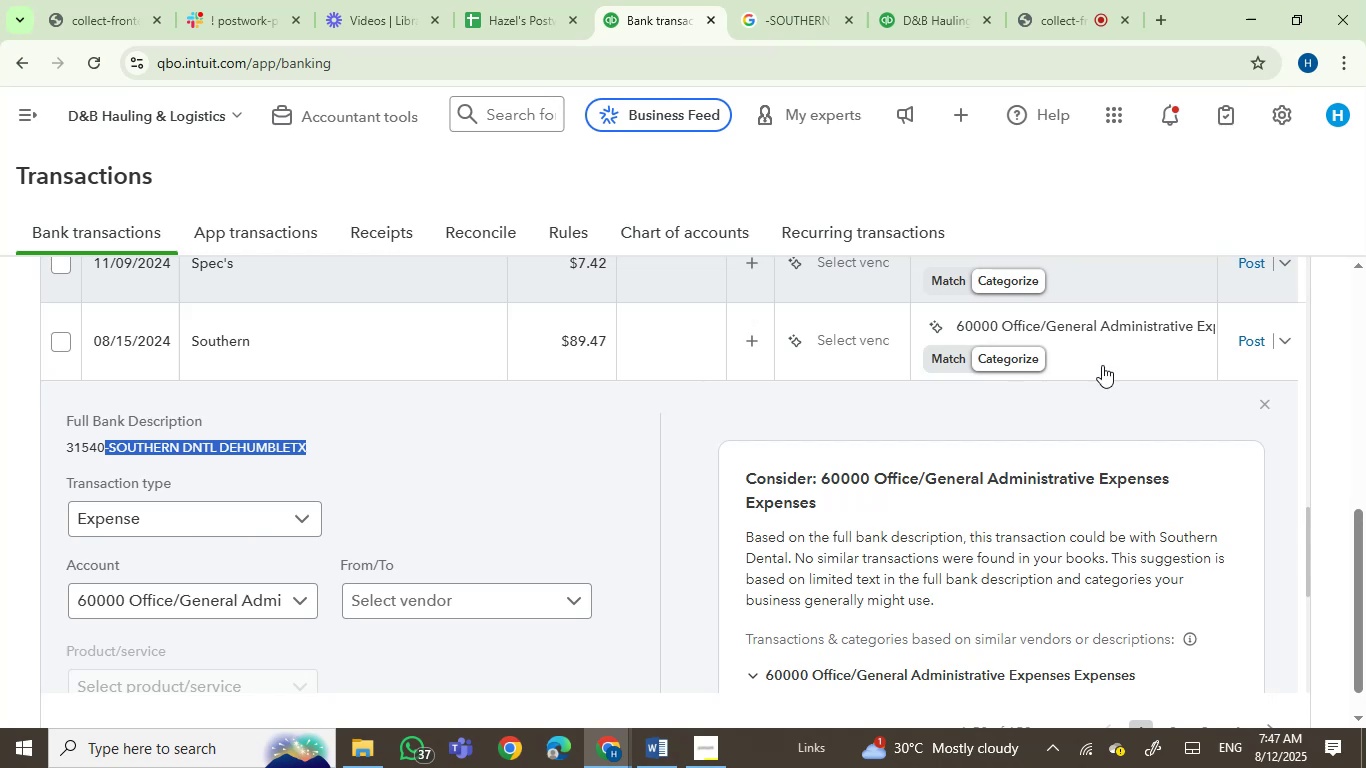 
left_click([1099, 320])
 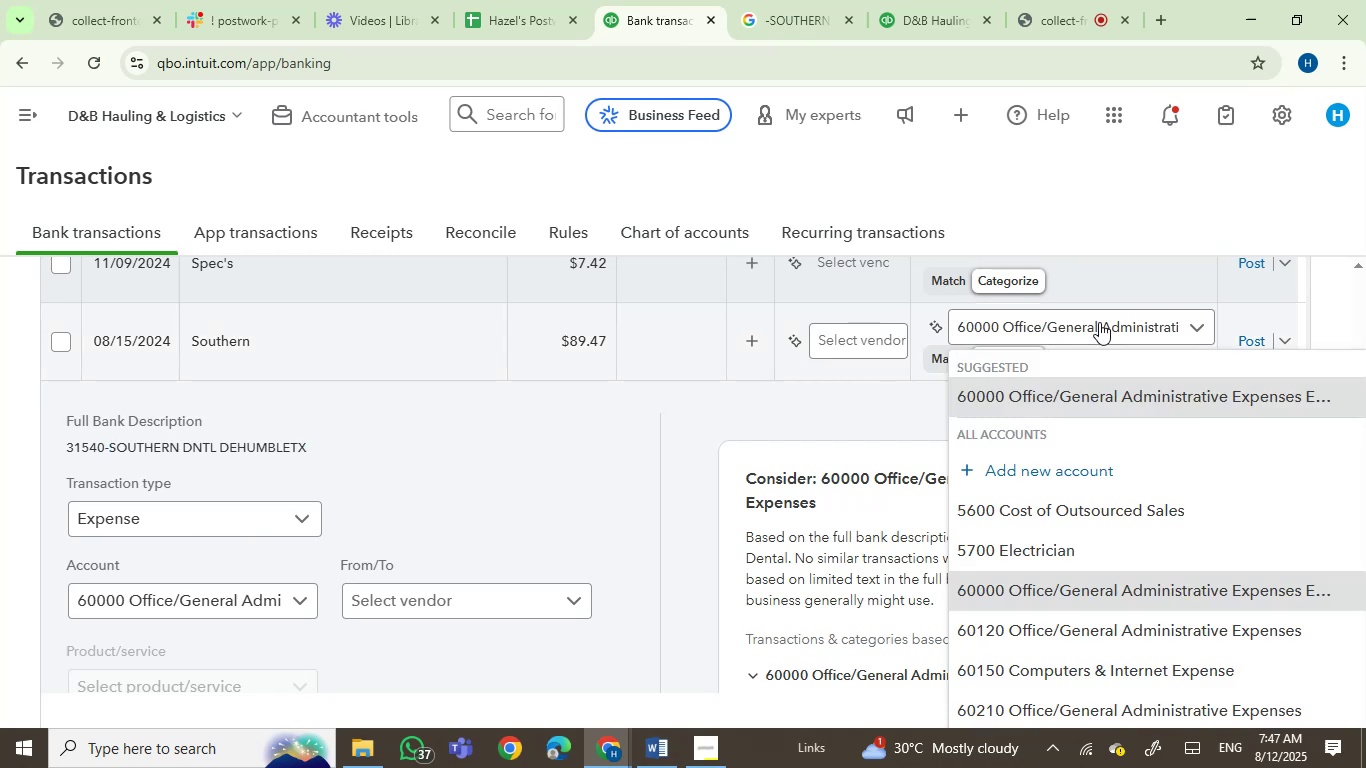 
left_click([1099, 323])
 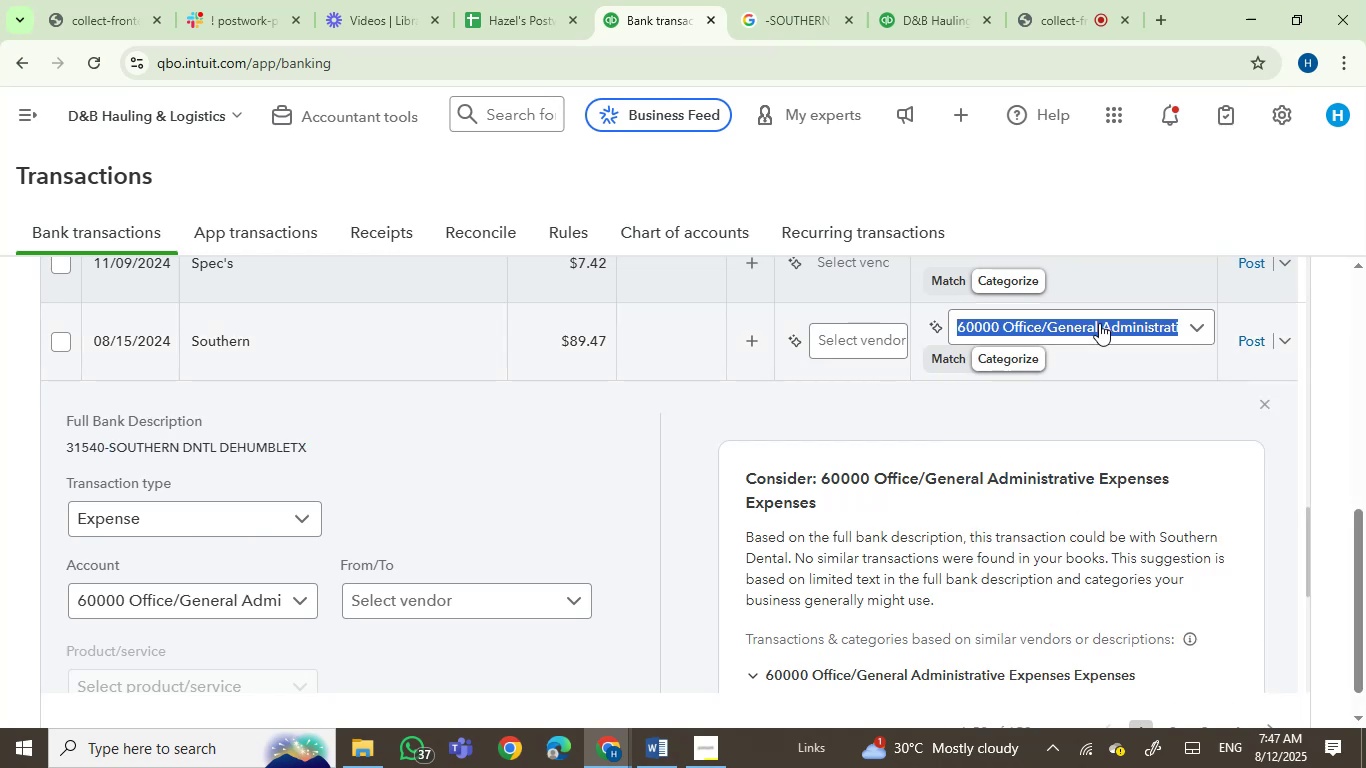 
type(owner)
 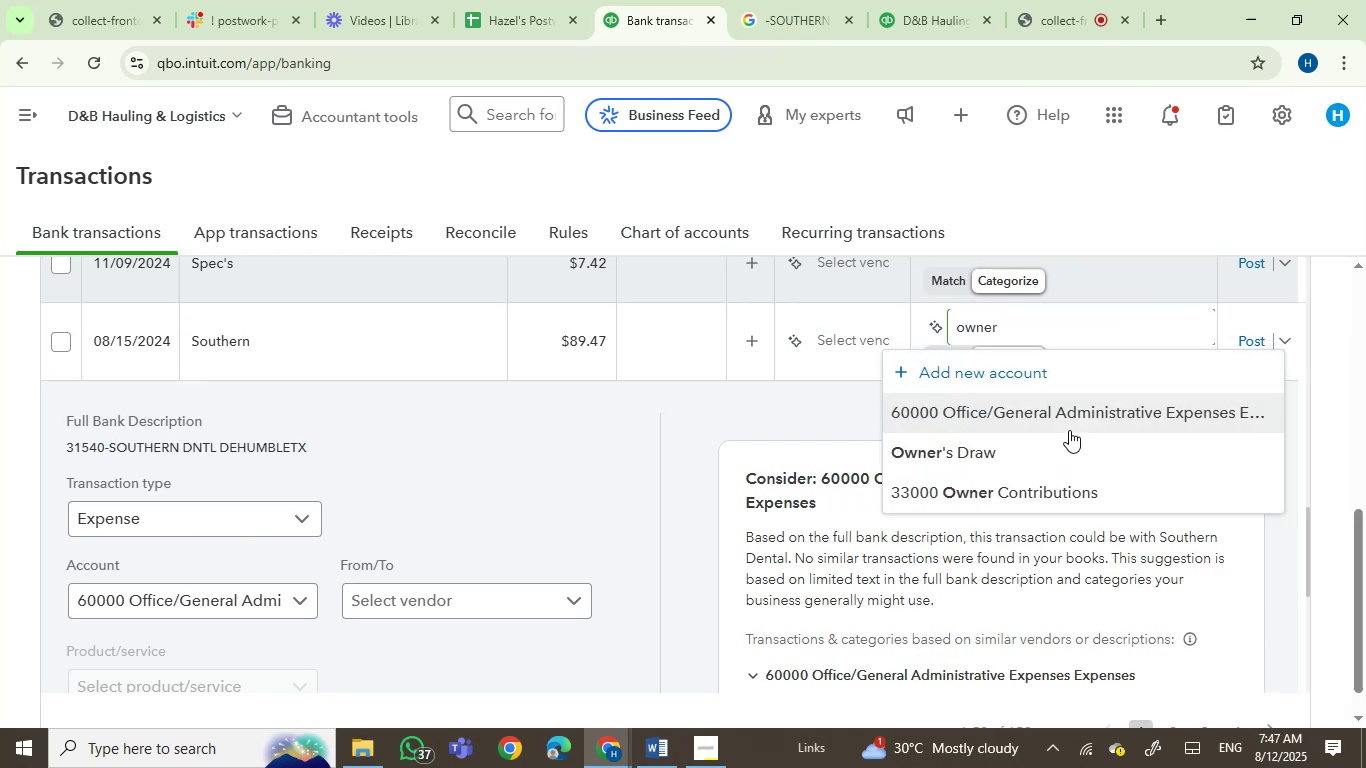 
left_click([1032, 451])
 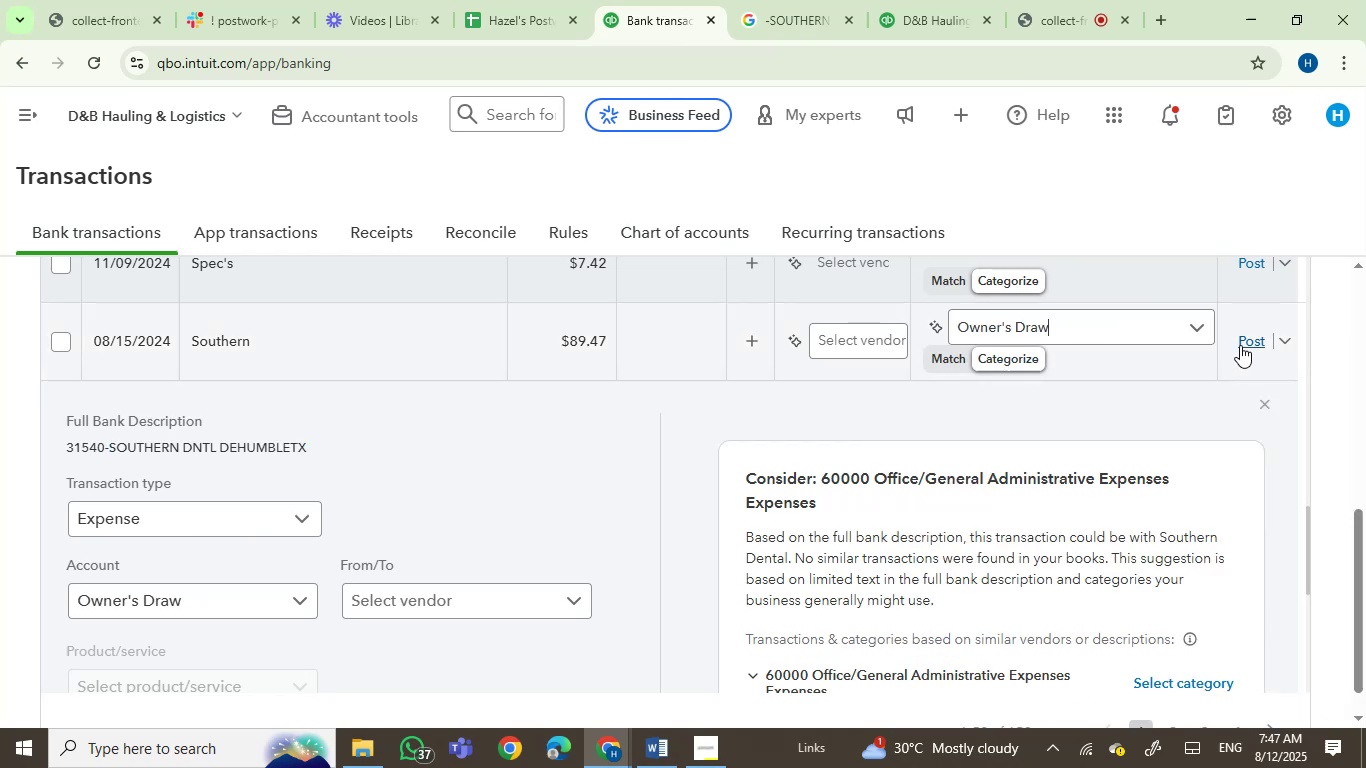 
left_click([1249, 344])
 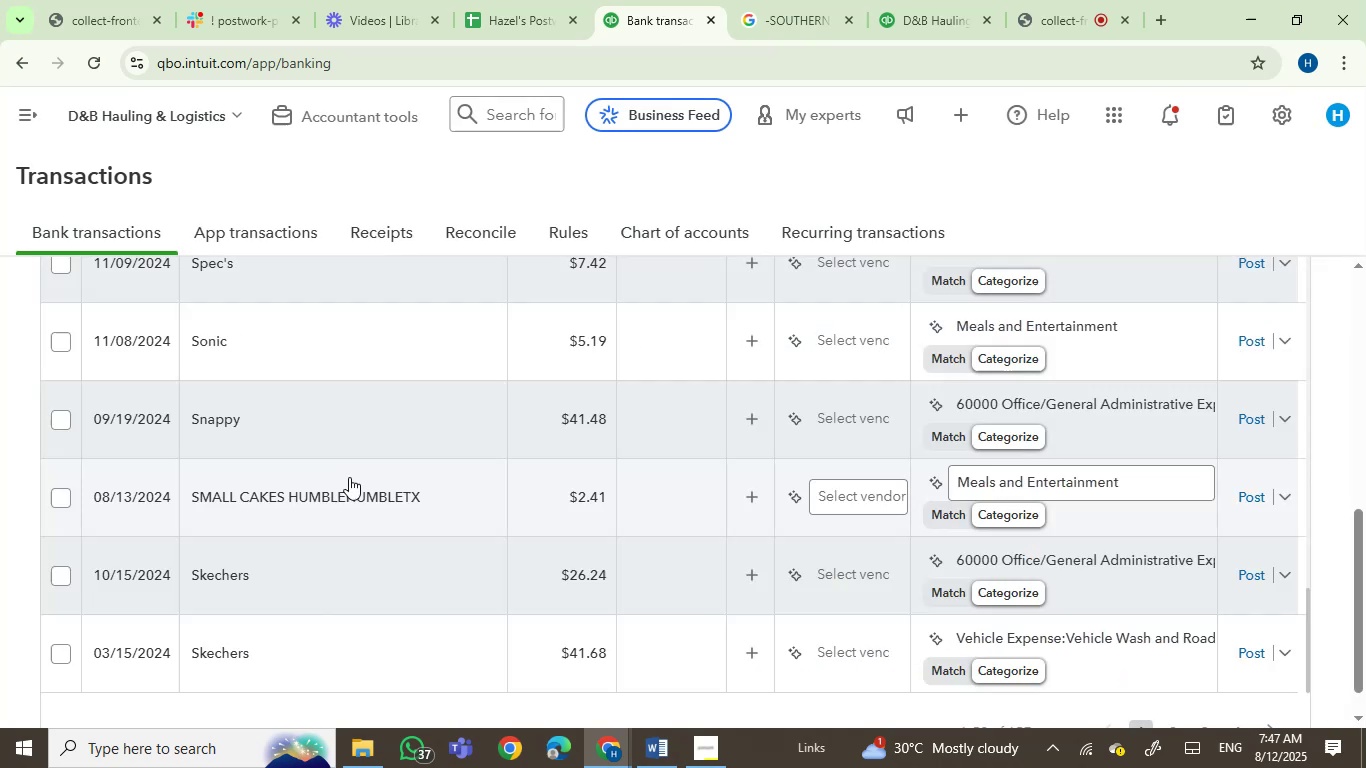 
left_click([345, 357])
 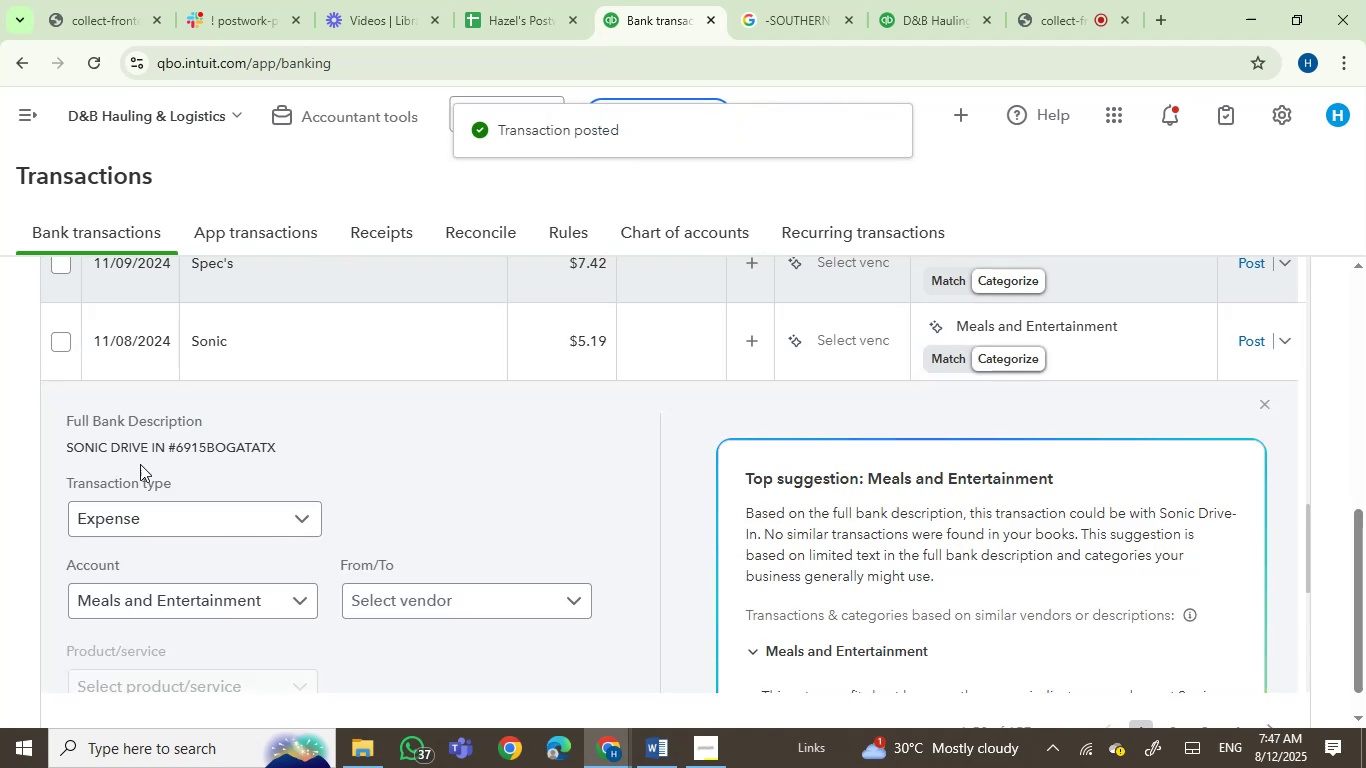 
left_click([92, 445])
 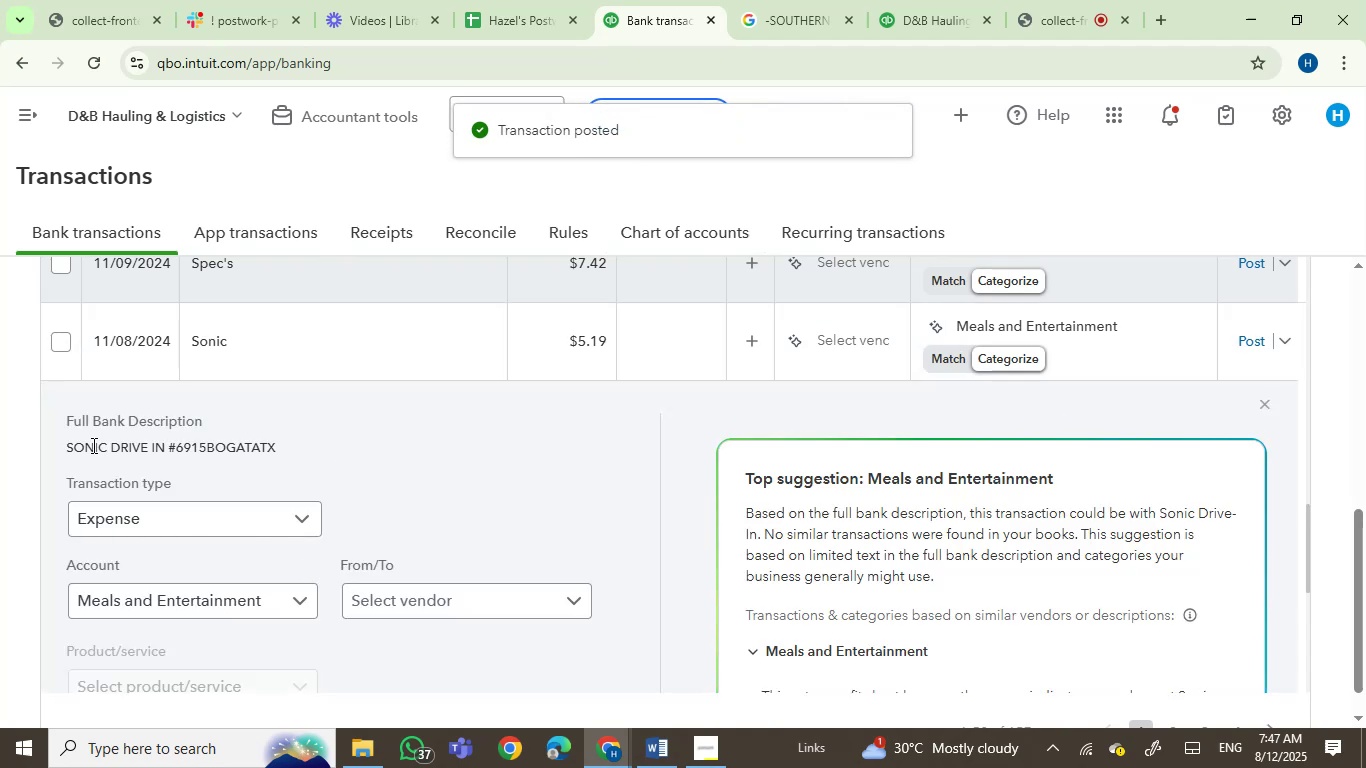 
left_click_drag(start_coordinate=[92, 445], to_coordinate=[218, 449])
 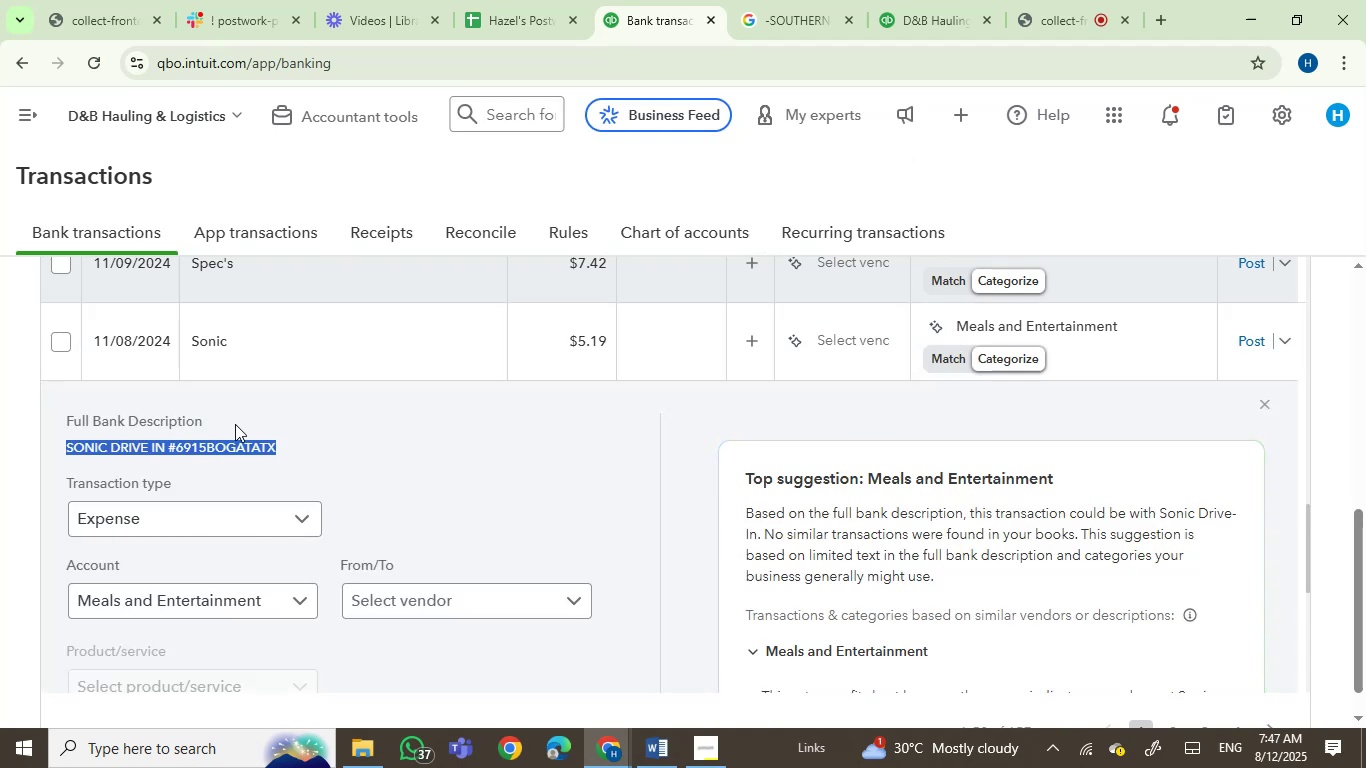 
key(Control+C)
 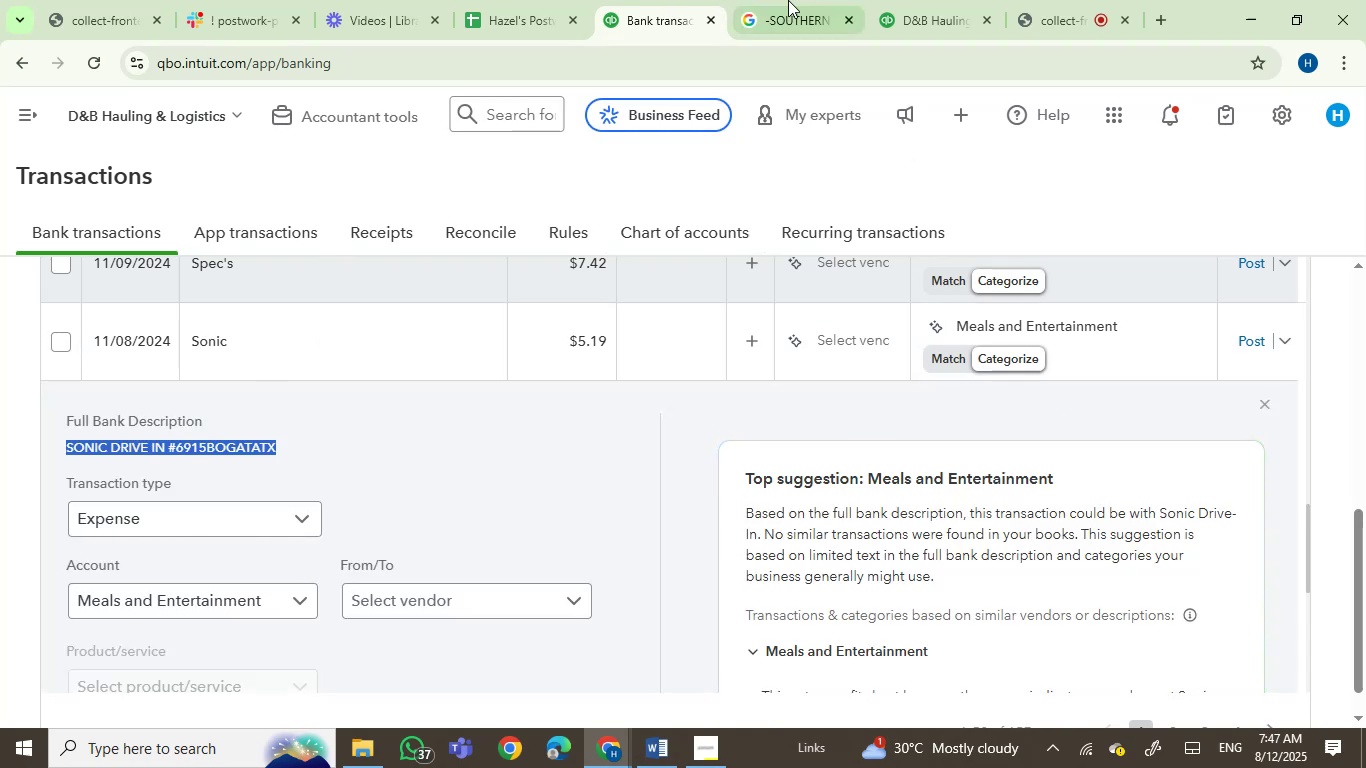 
double_click([786, 55])
 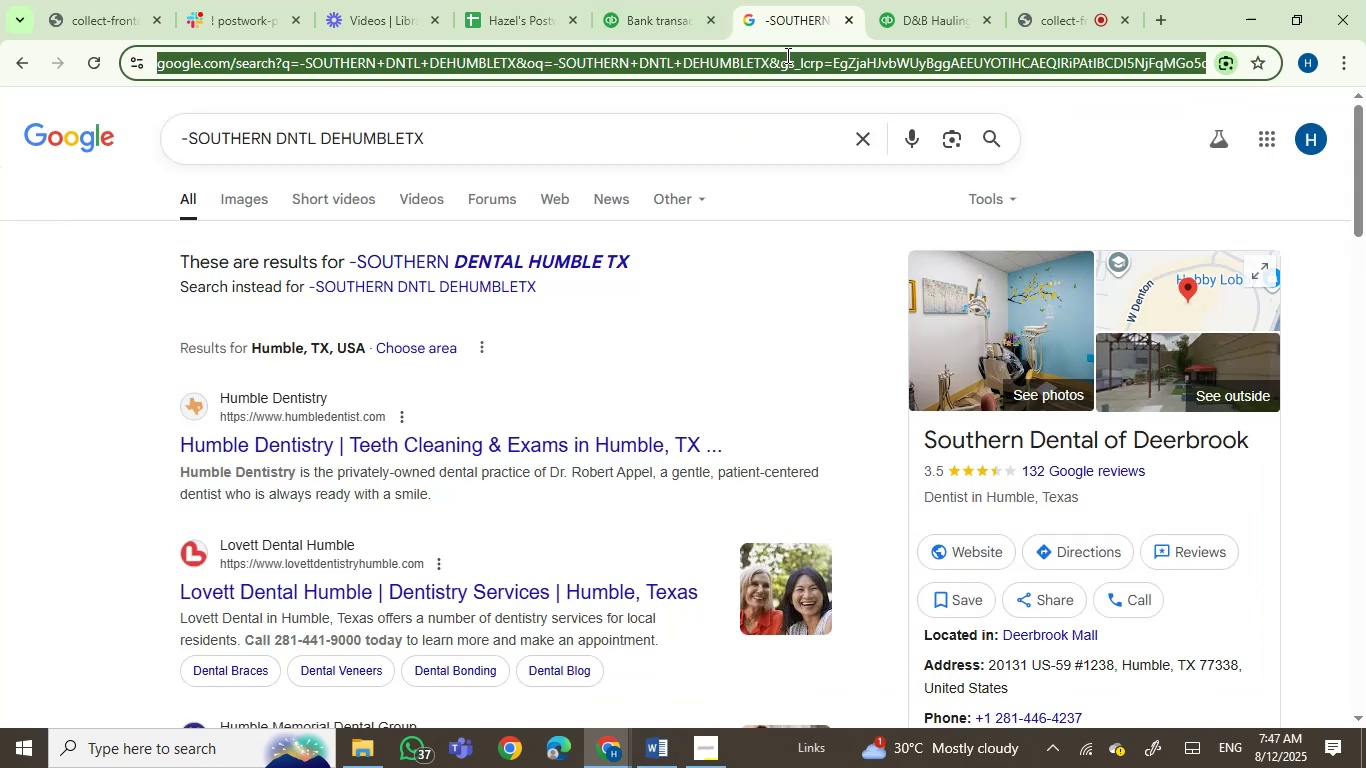 
key(Control+V)
 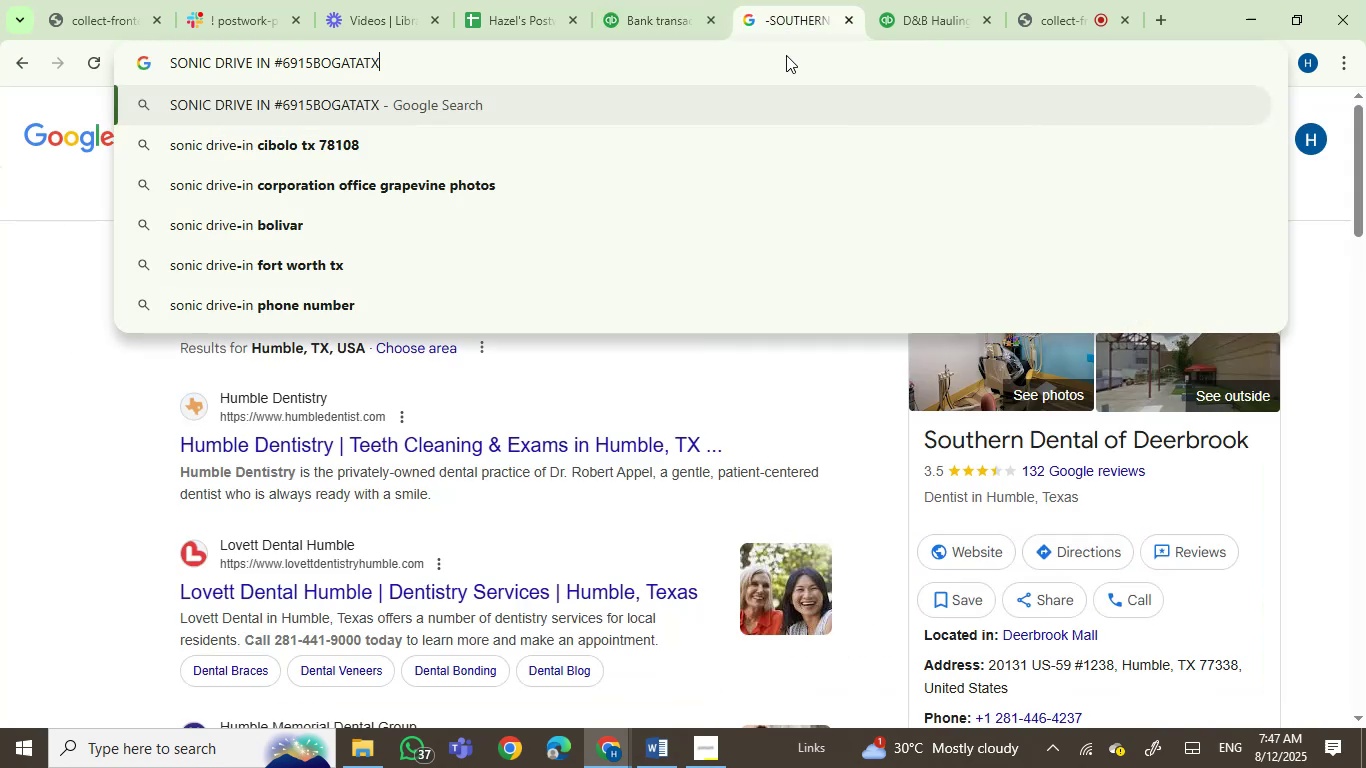 
key(Enter)
 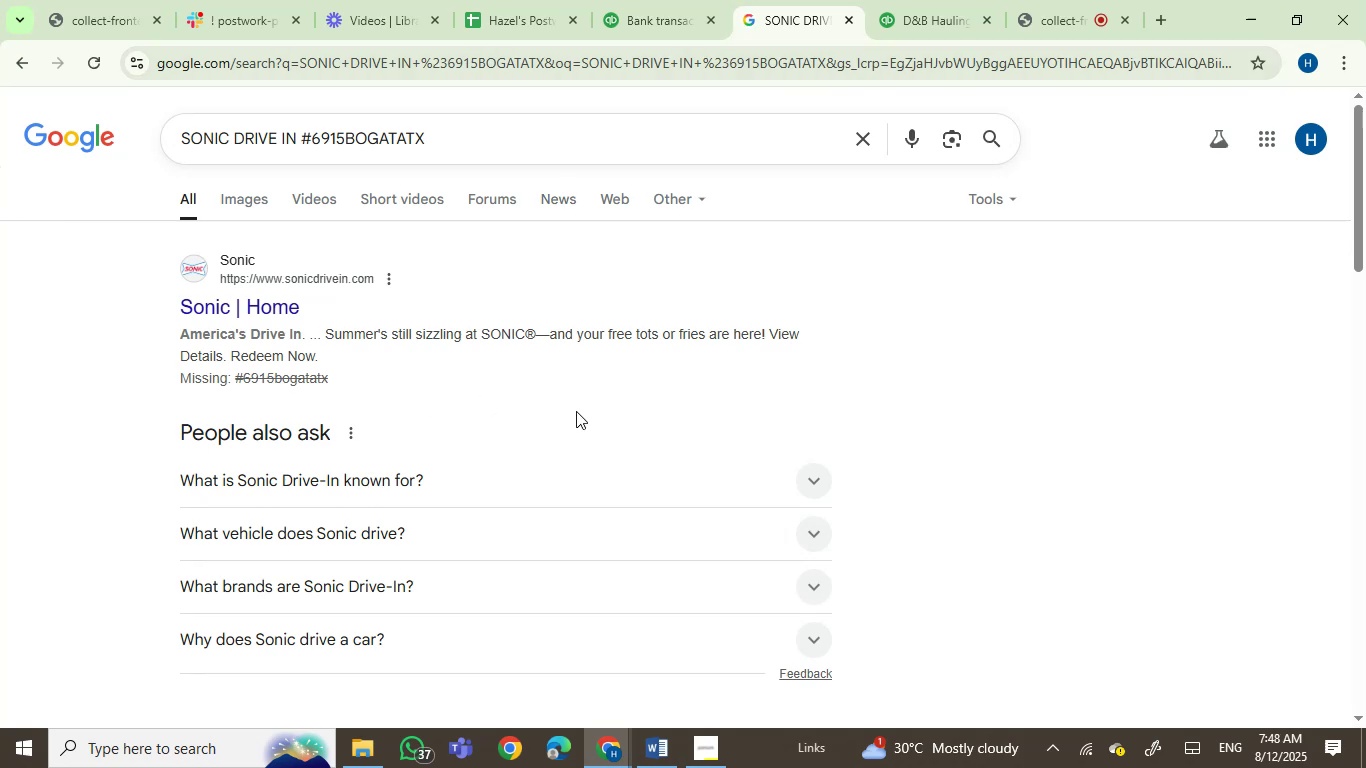 
wait(16.52)
 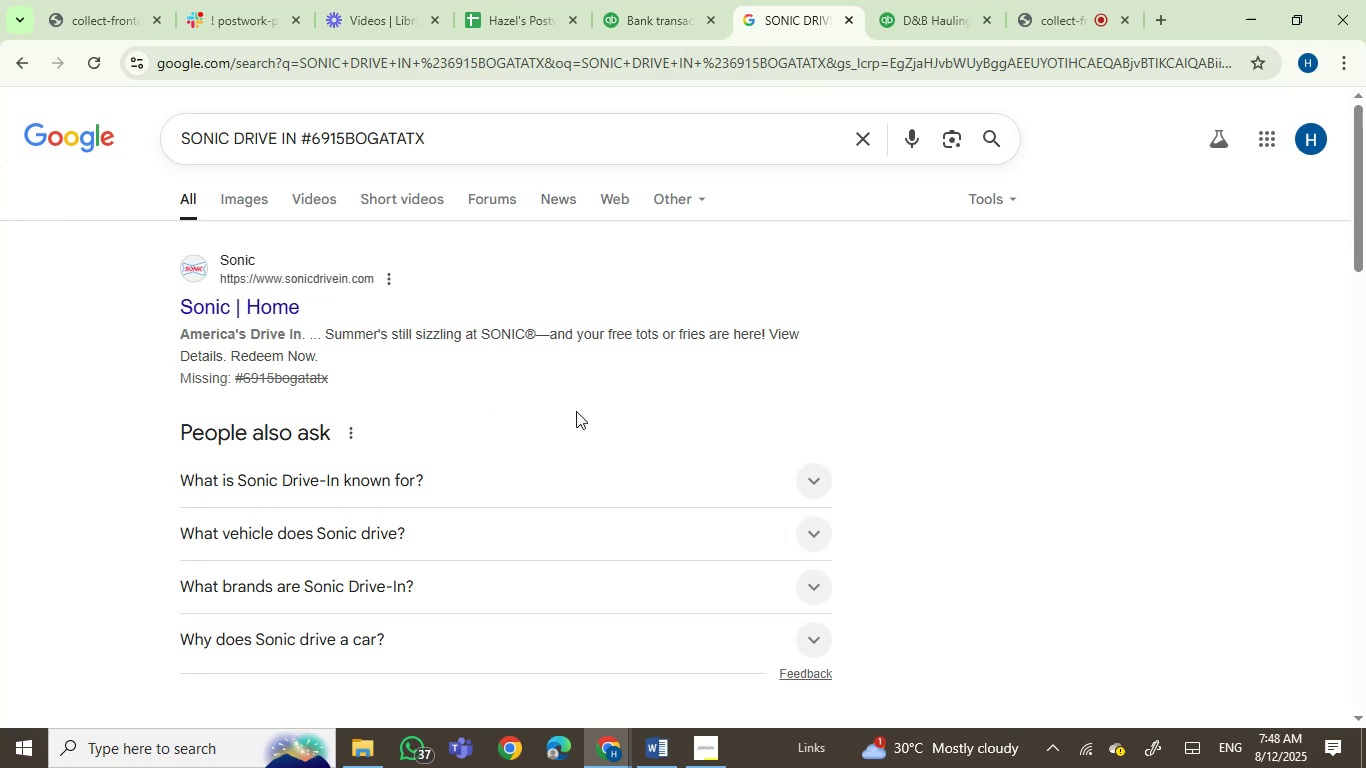 
left_click([525, 484])
 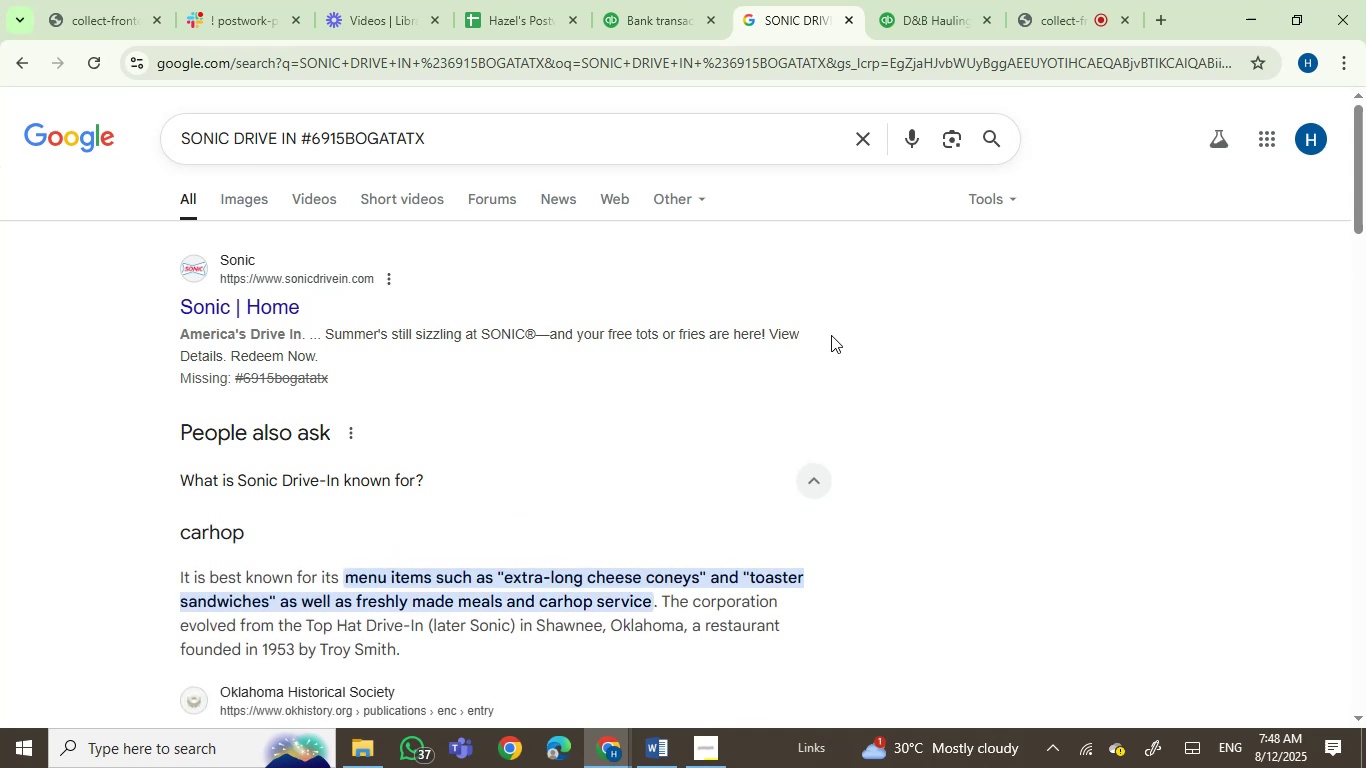 
wait(6.1)
 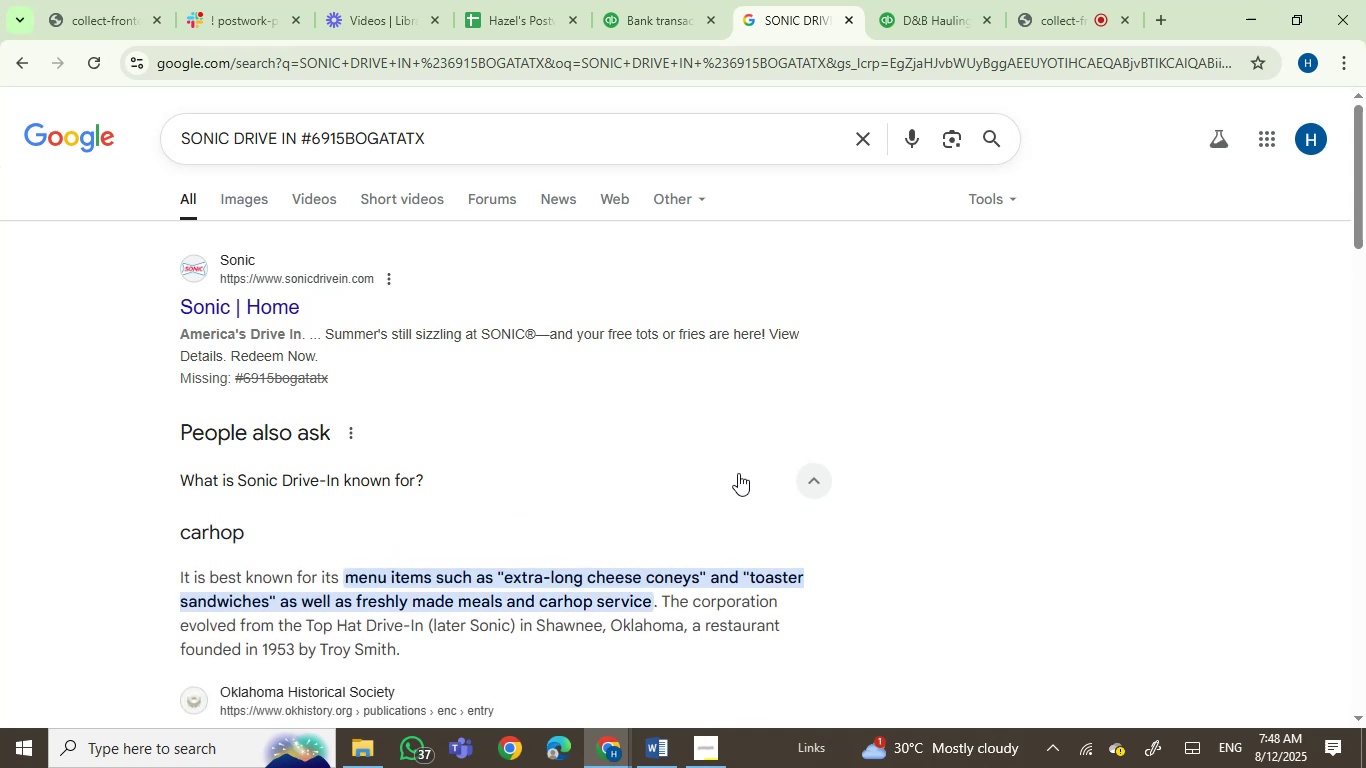 
left_click([659, 3])
 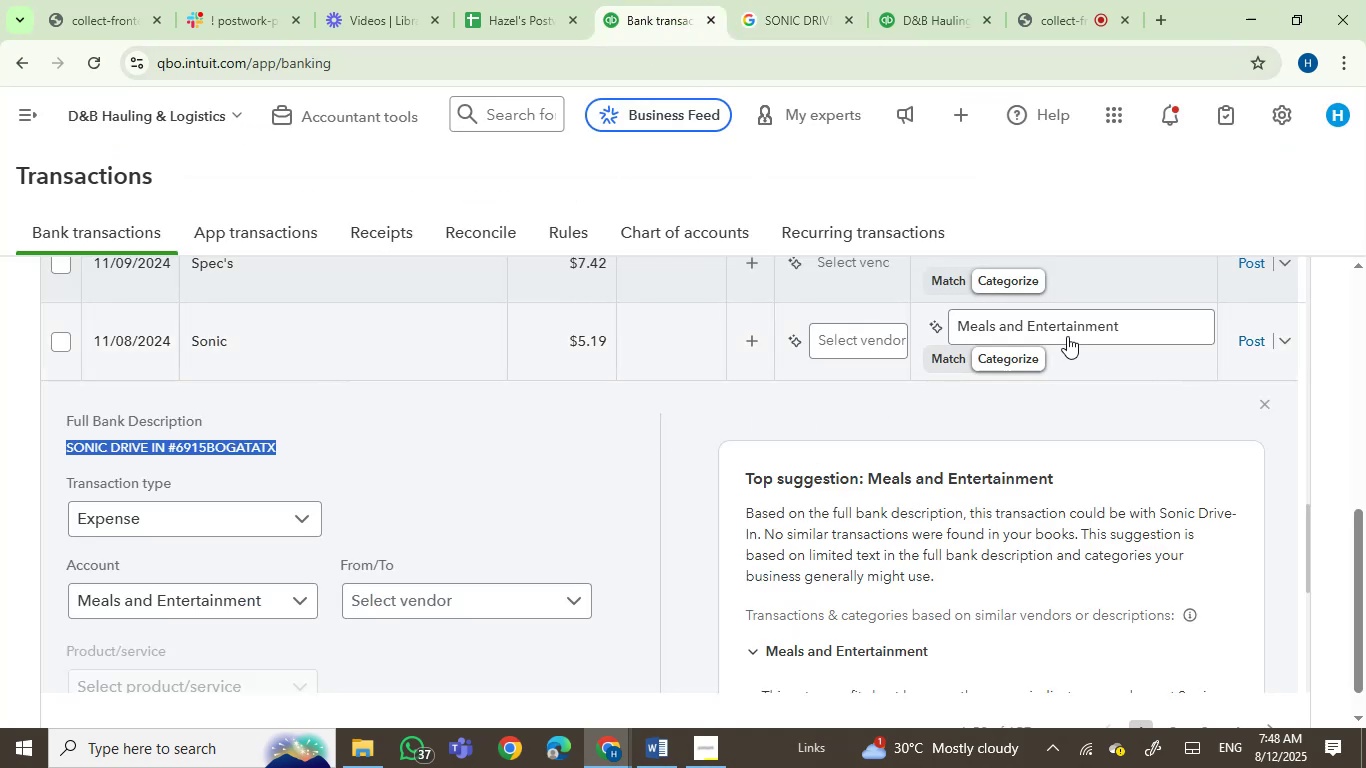 
left_click([755, 0])
 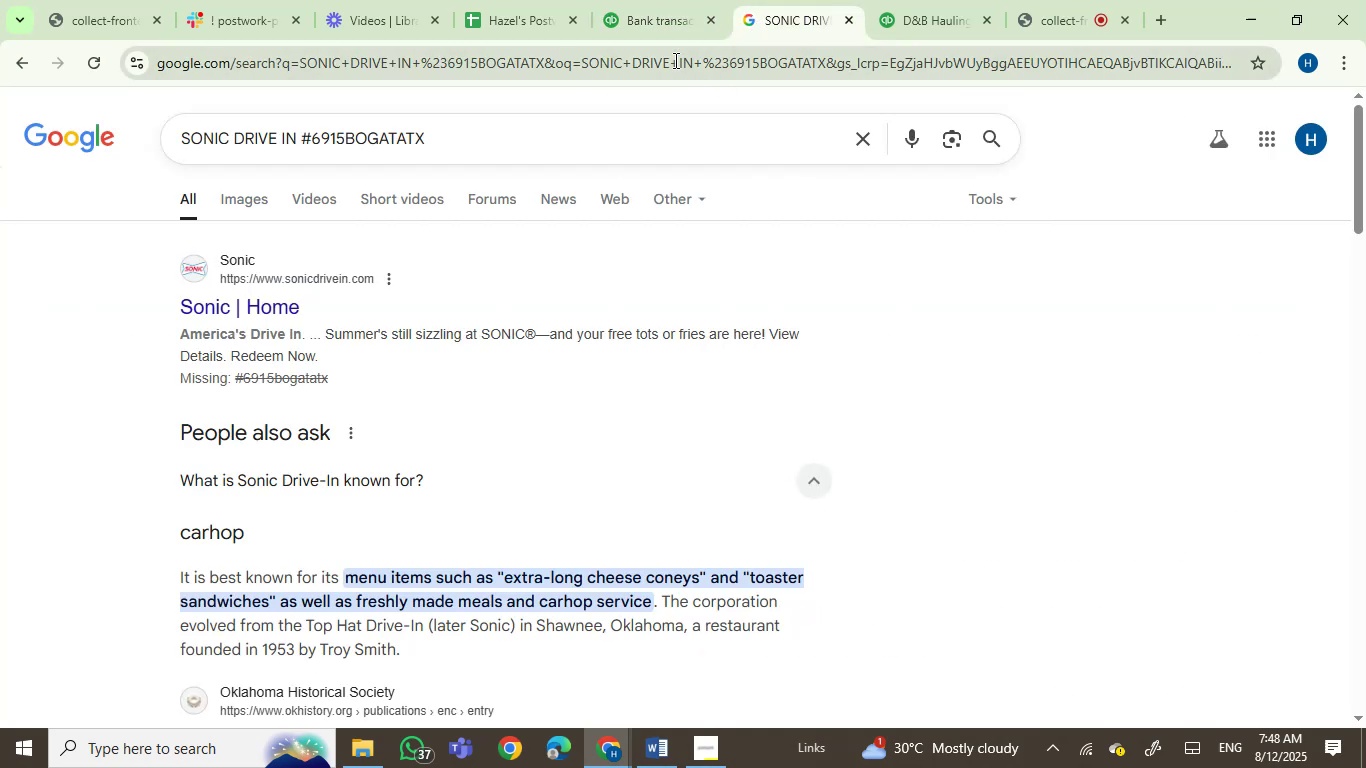 
left_click([659, 23])
 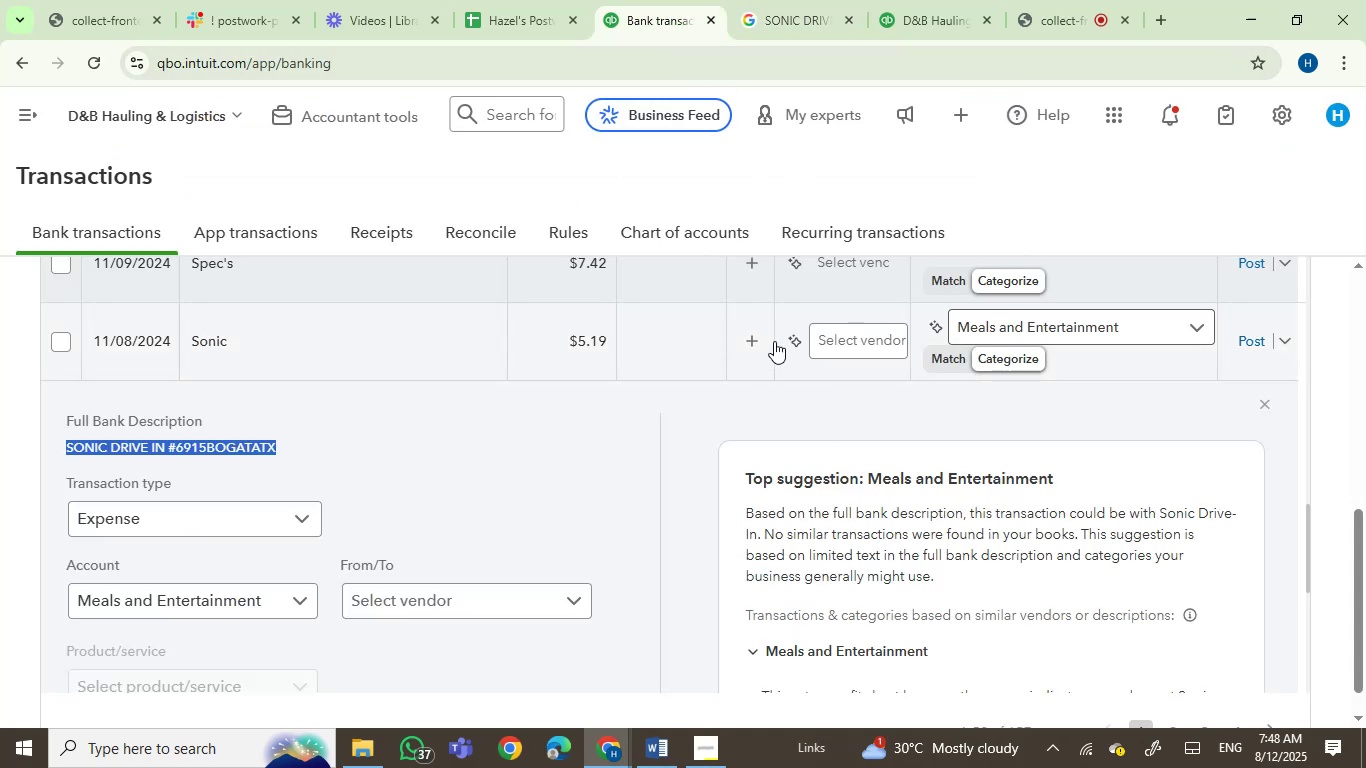 
left_click([865, 321])
 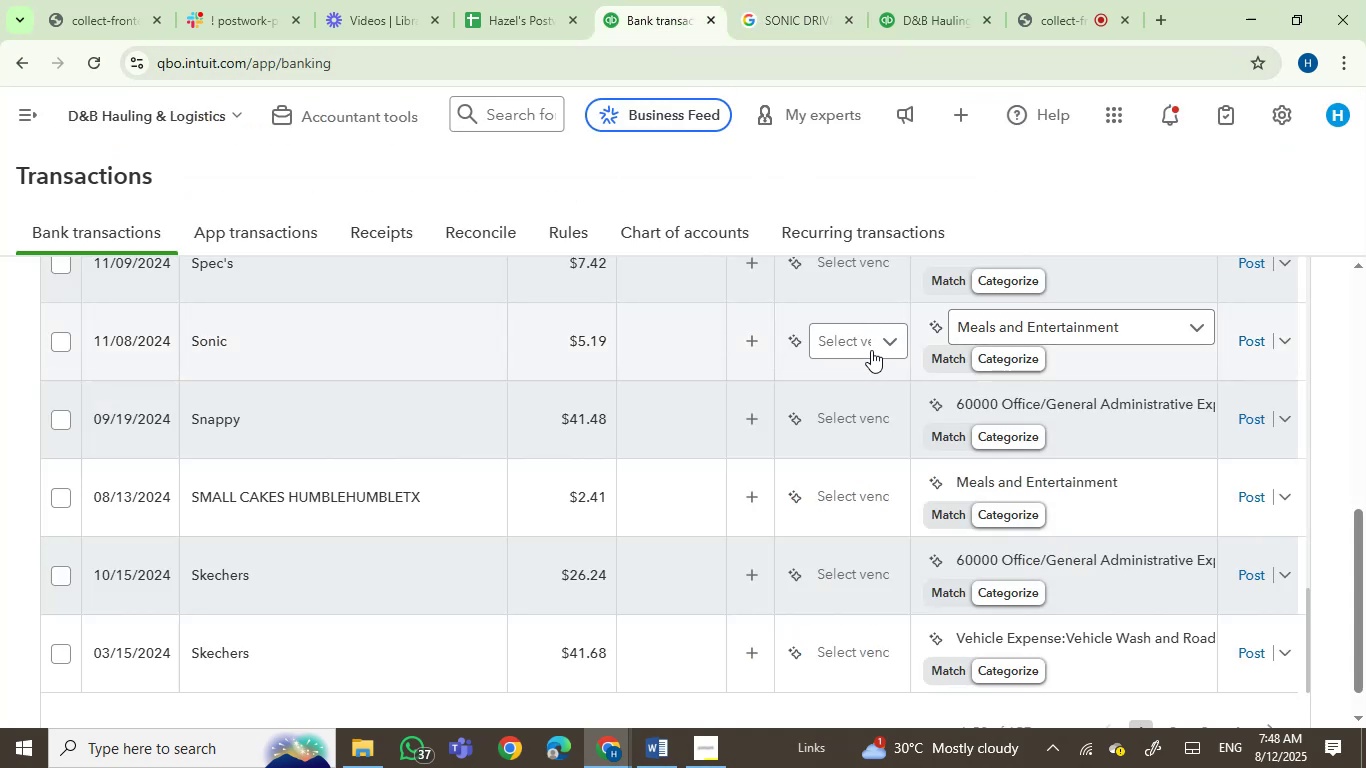 
left_click([871, 350])
 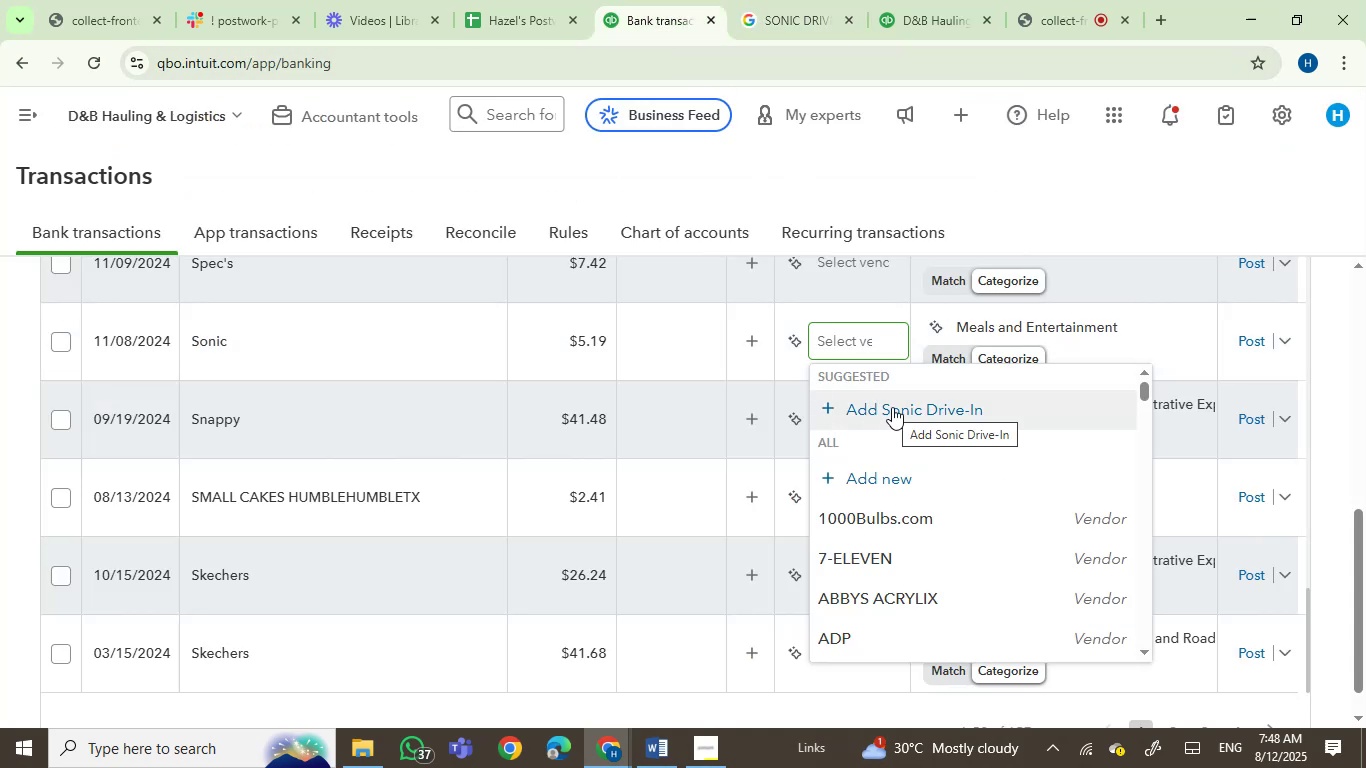 
left_click([892, 407])
 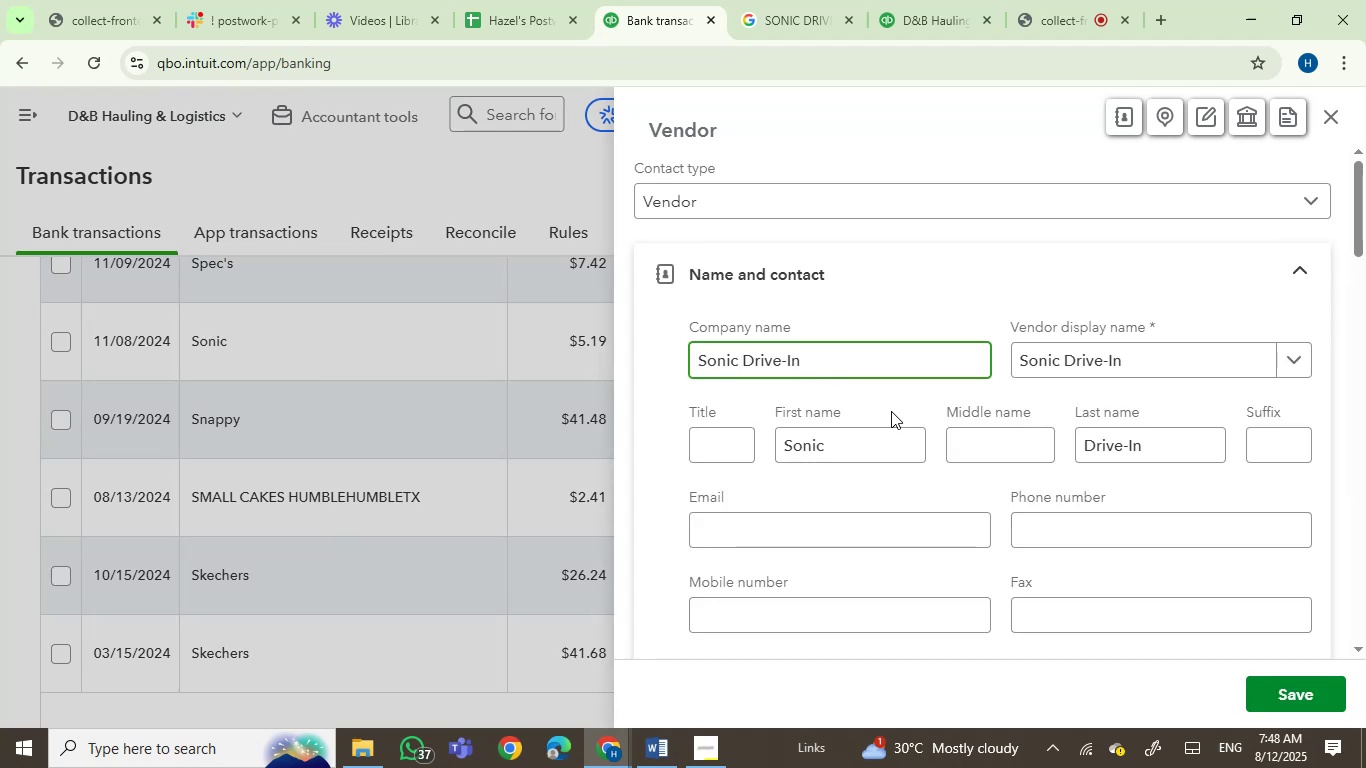 
left_click_drag(start_coordinate=[797, 364], to_coordinate=[739, 366])
 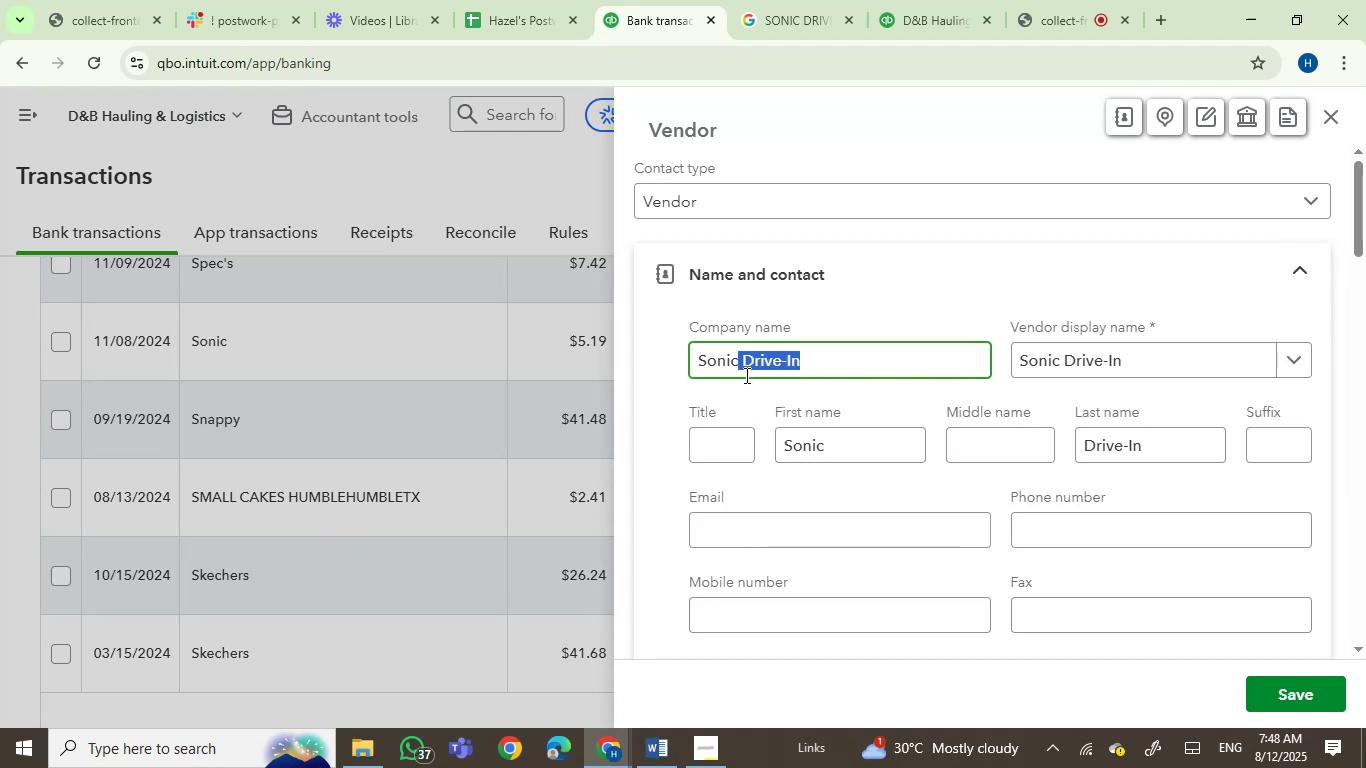 
key(Backspace)
 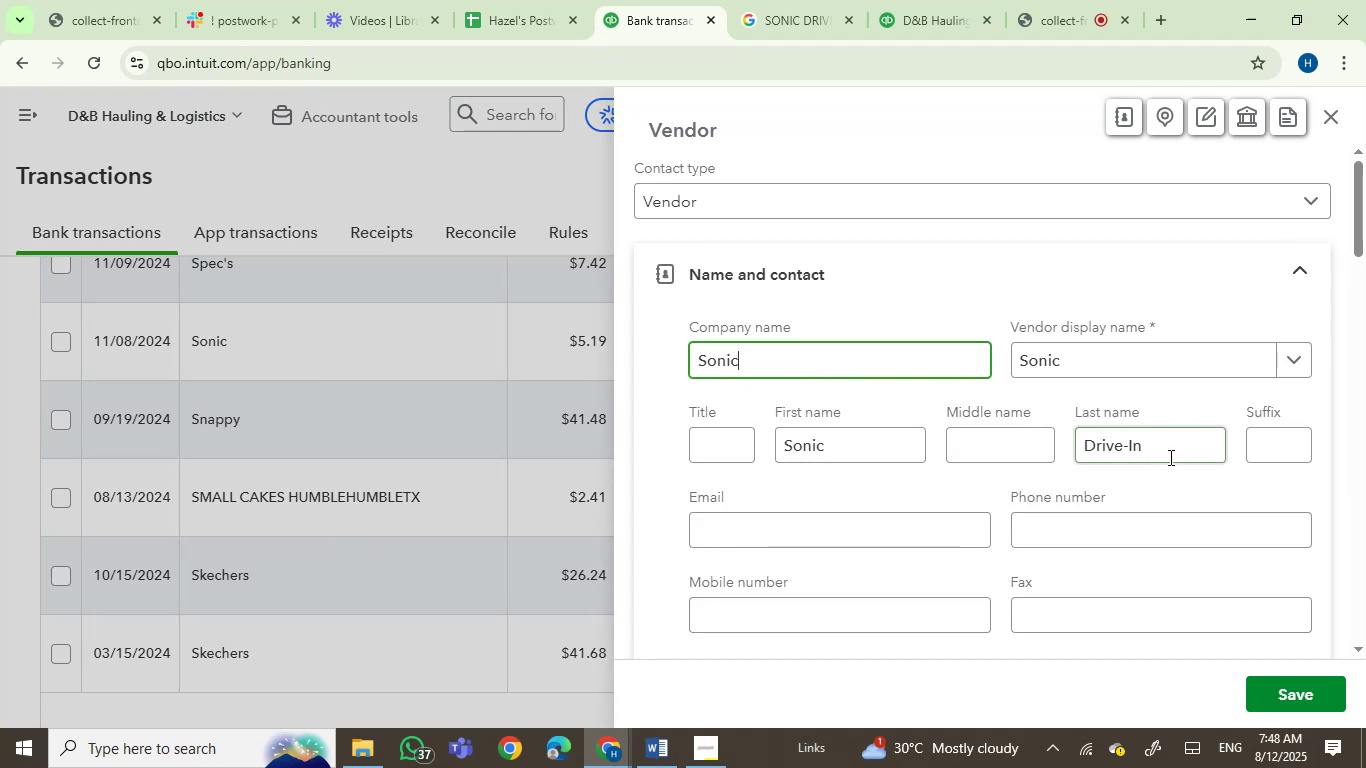 
left_click_drag(start_coordinate=[1156, 448], to_coordinate=[1058, 448])
 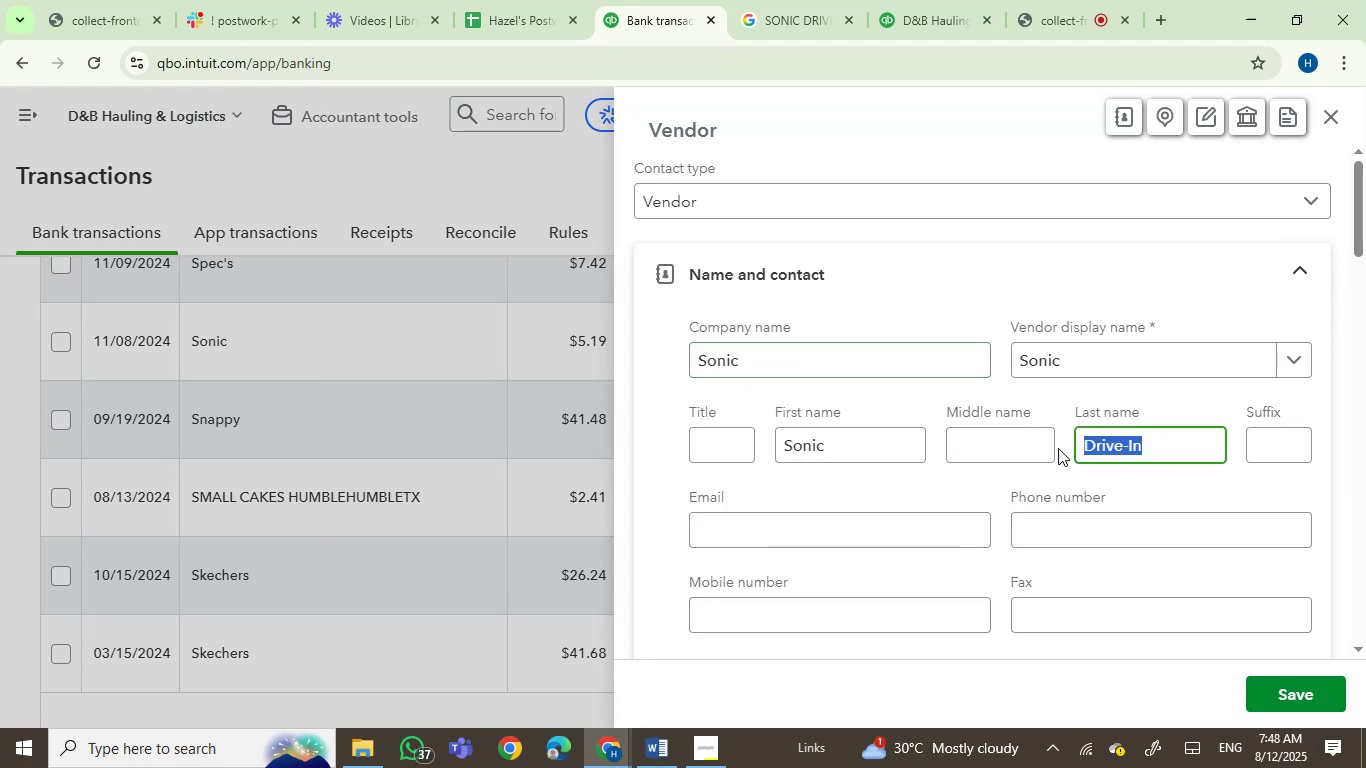 
key(Backspace)
 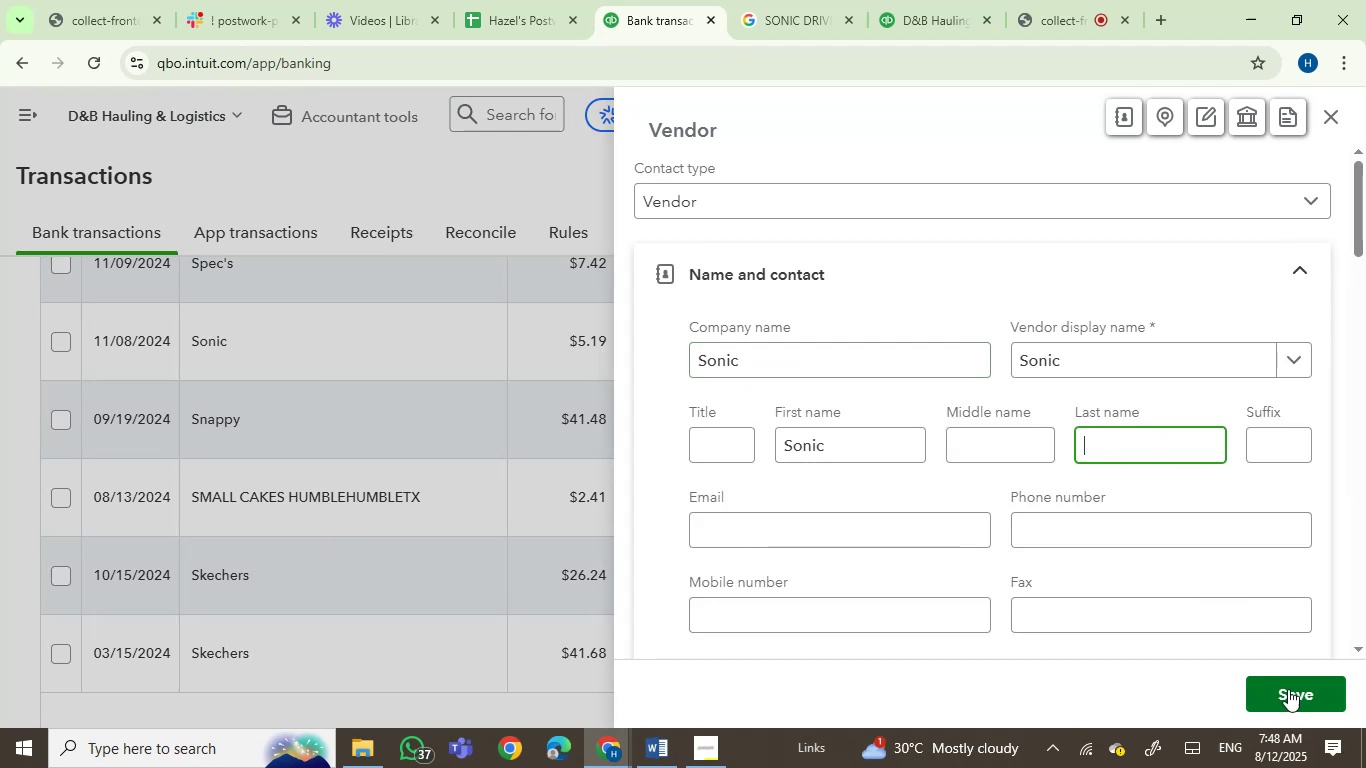 
left_click([1288, 686])
 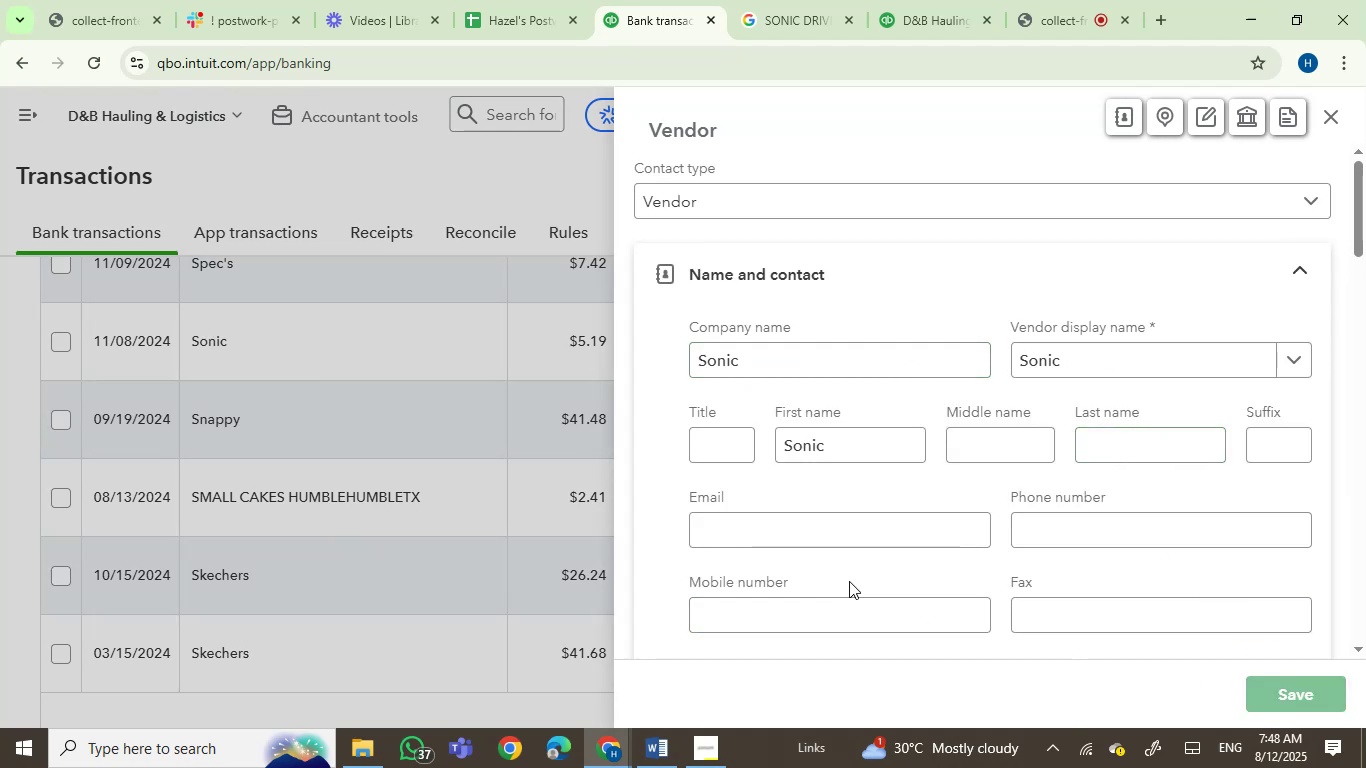 
mouse_move([625, 498])
 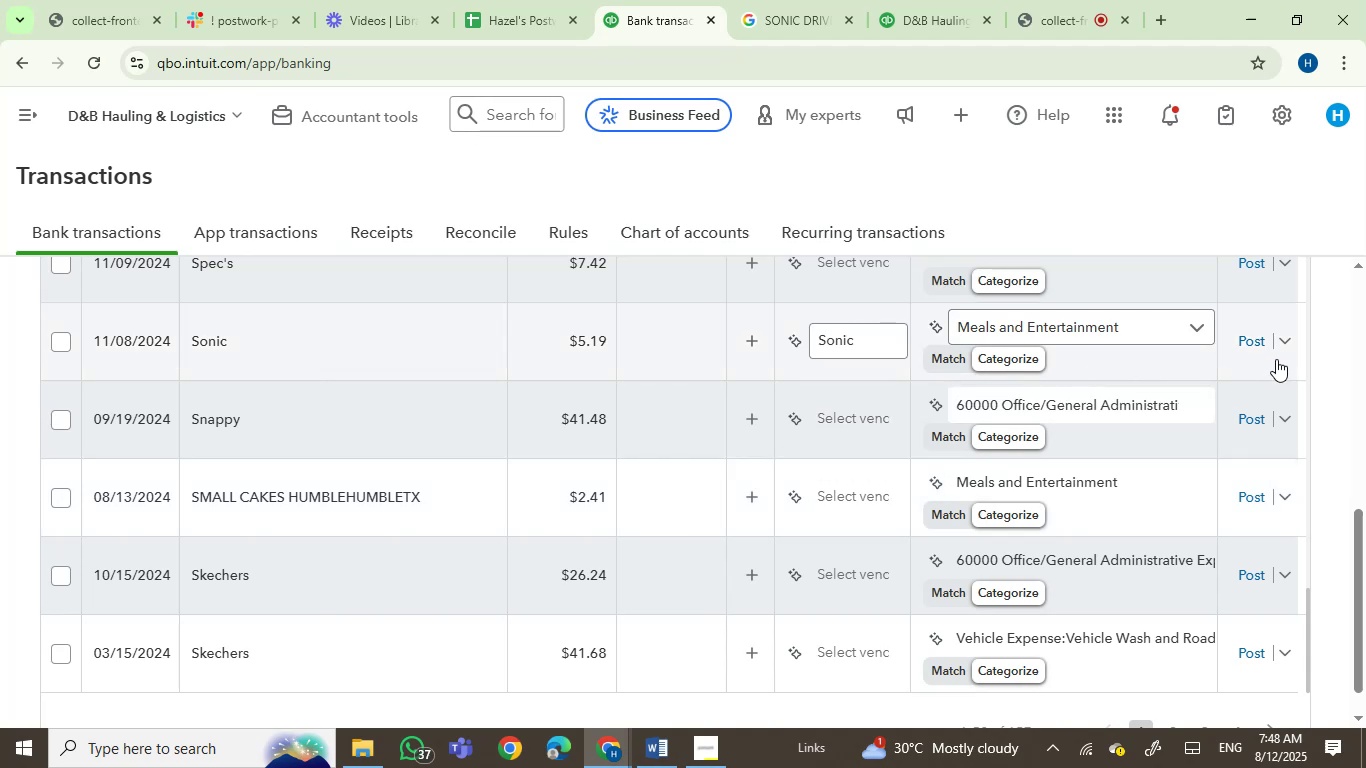 
left_click([1257, 339])
 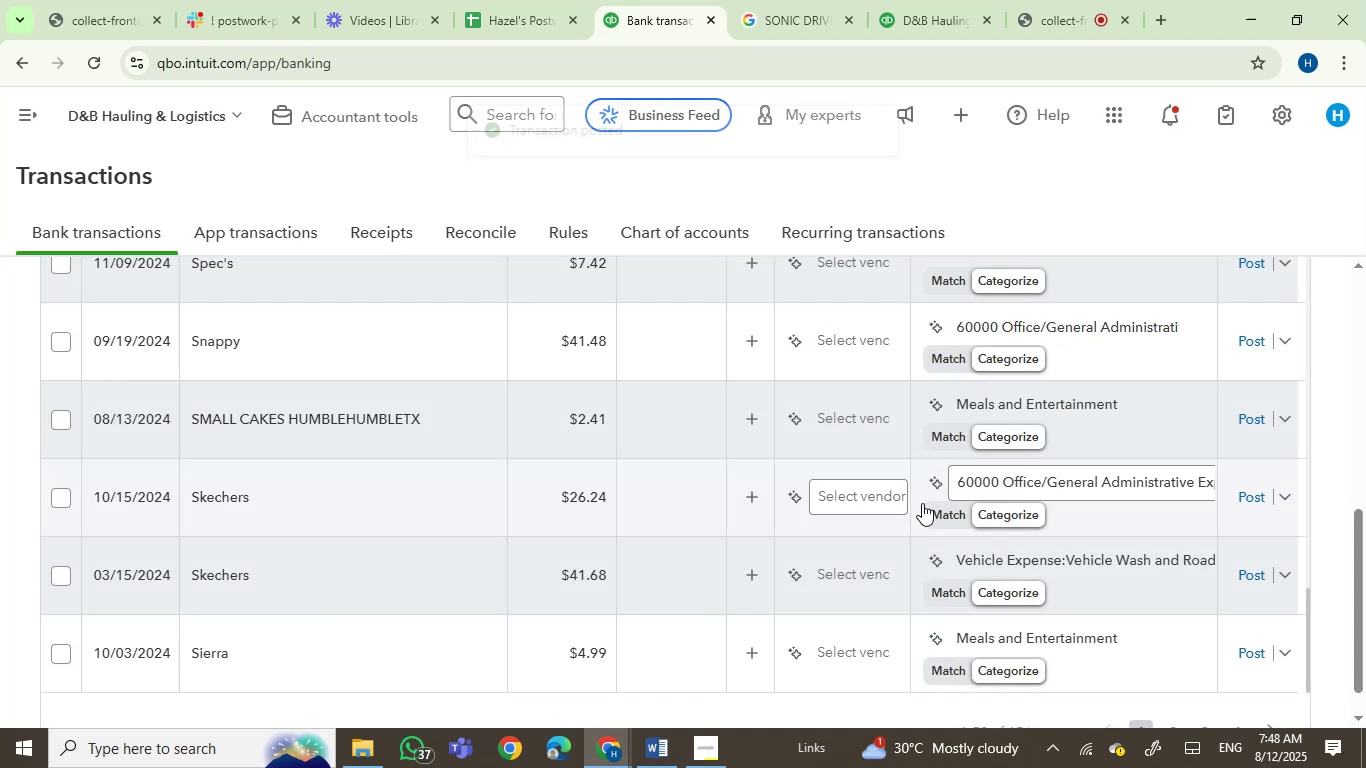 
left_click([335, 351])
 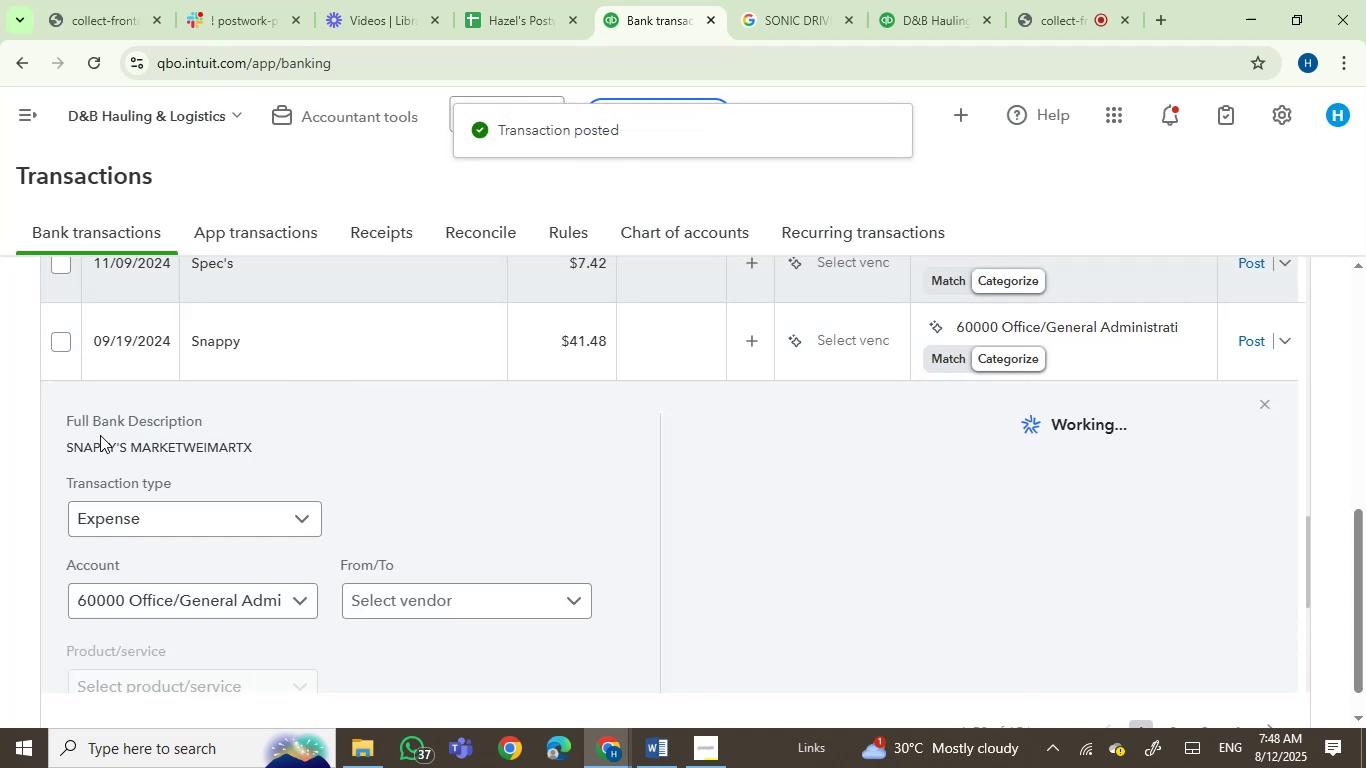 
left_click([91, 442])
 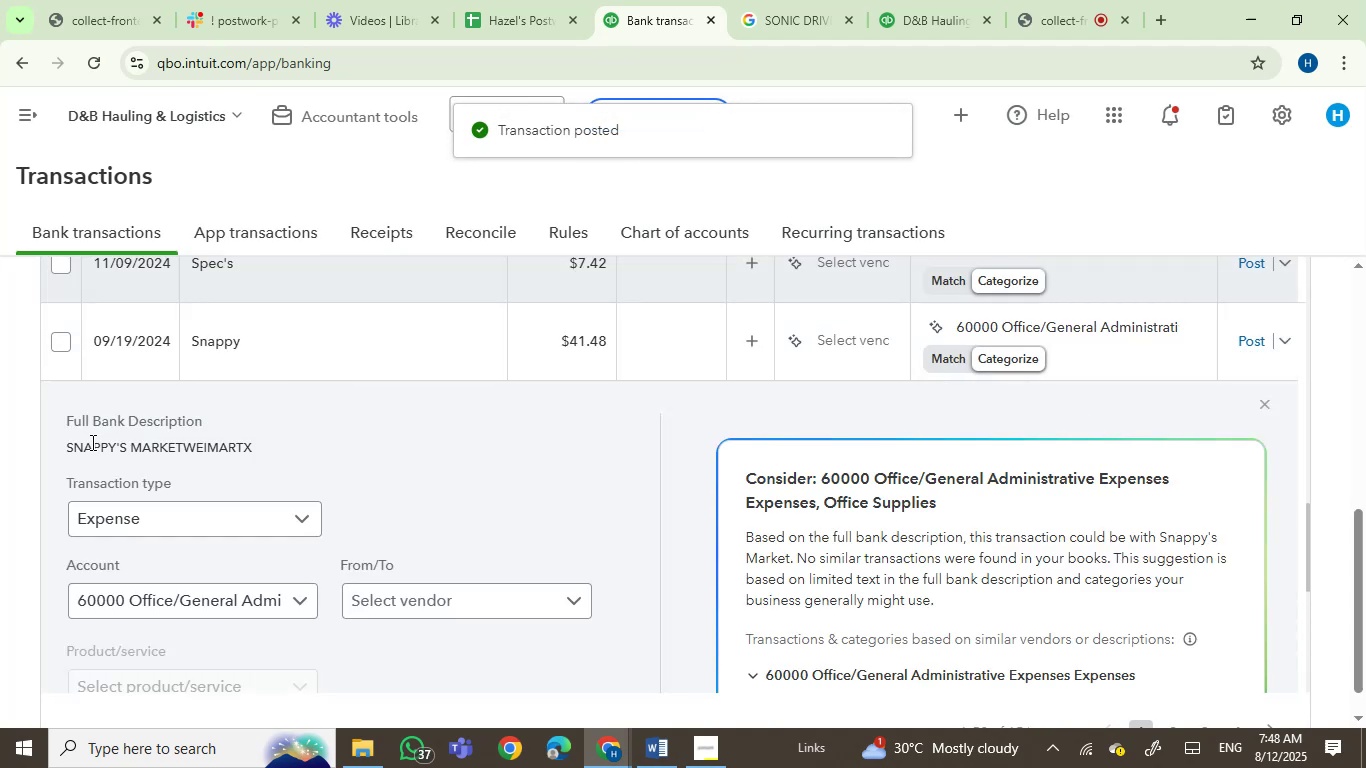 
left_click_drag(start_coordinate=[91, 442], to_coordinate=[262, 452])
 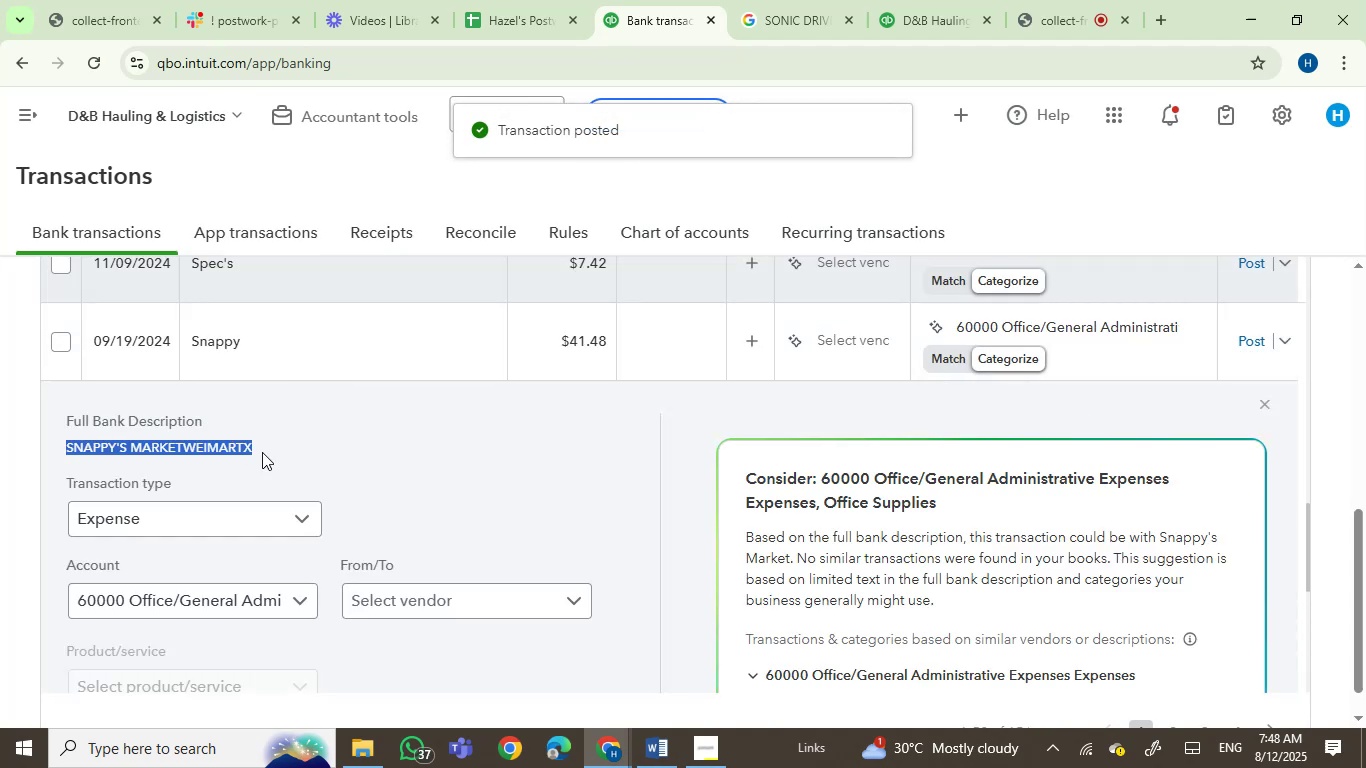 
key(Control+C)
 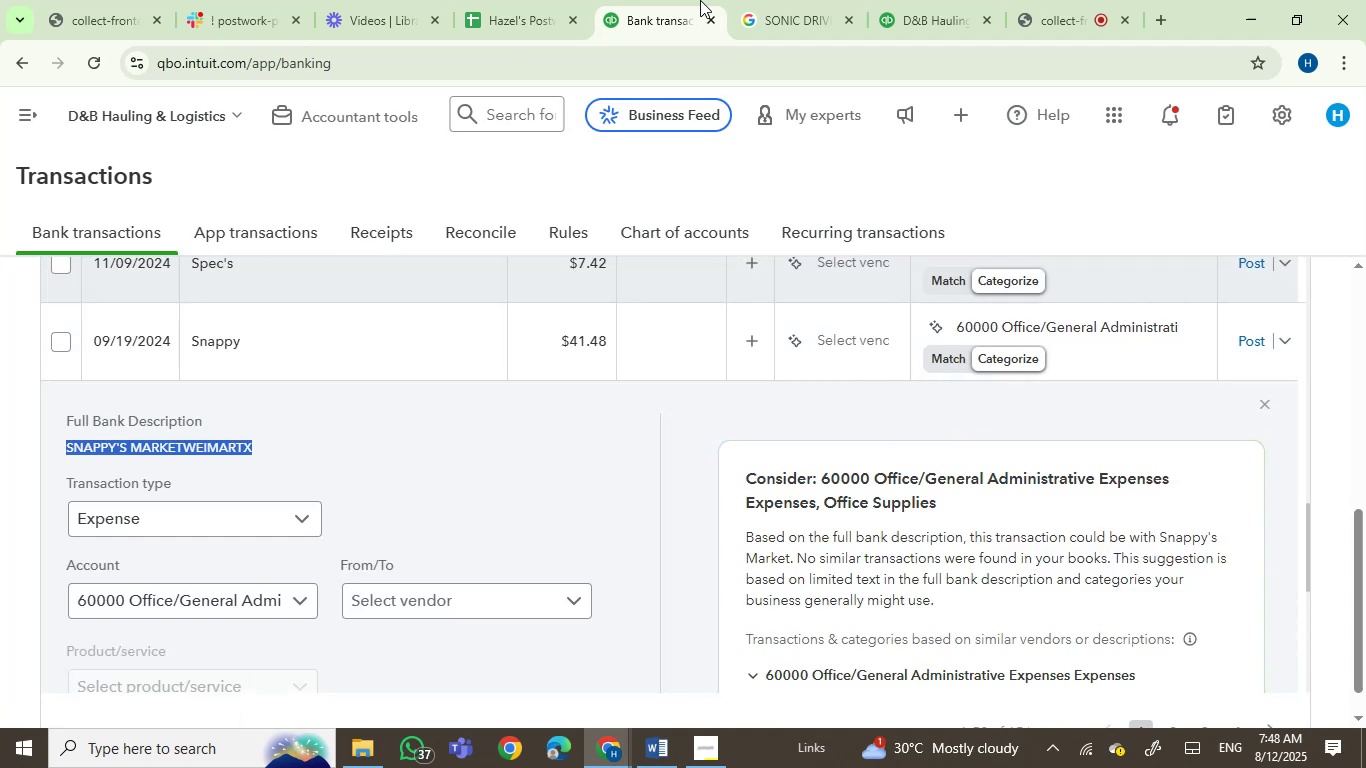 
left_click([763, 3])
 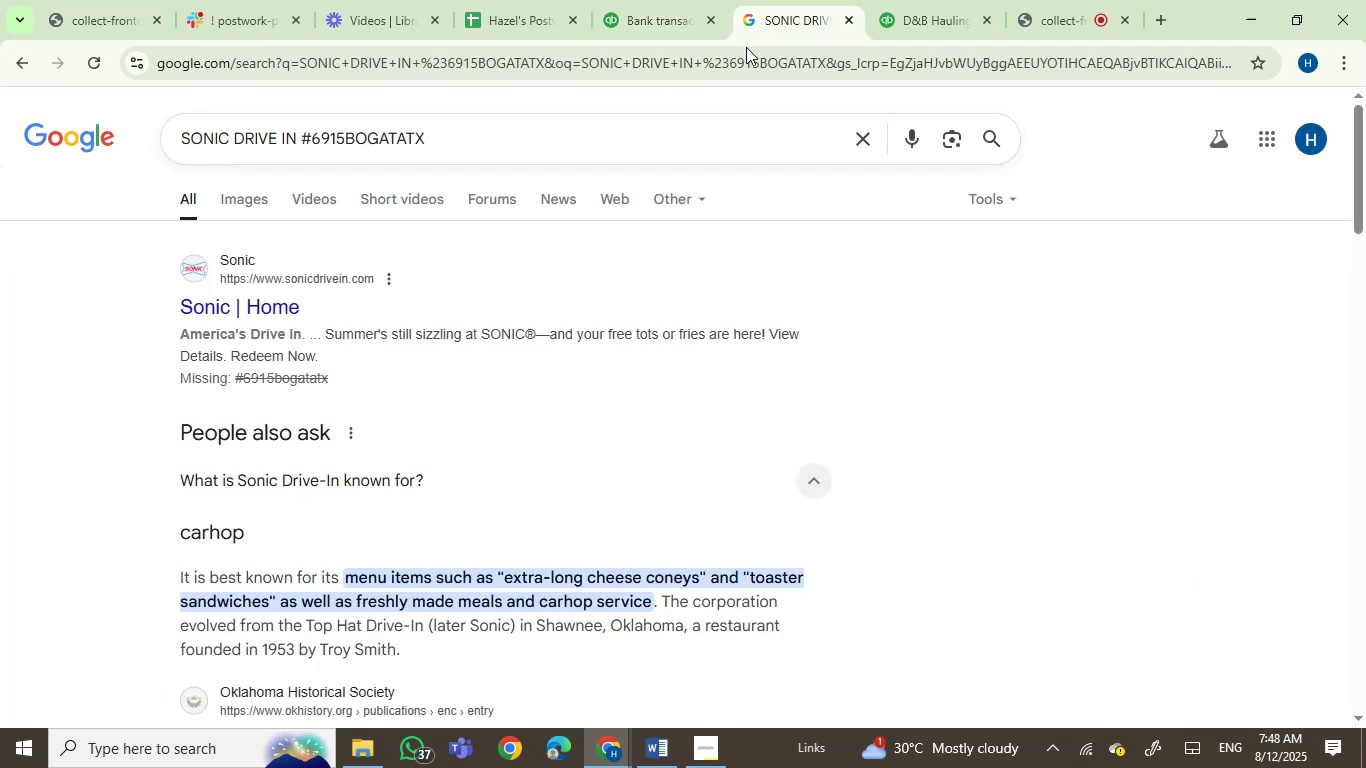 
double_click([744, 50])
 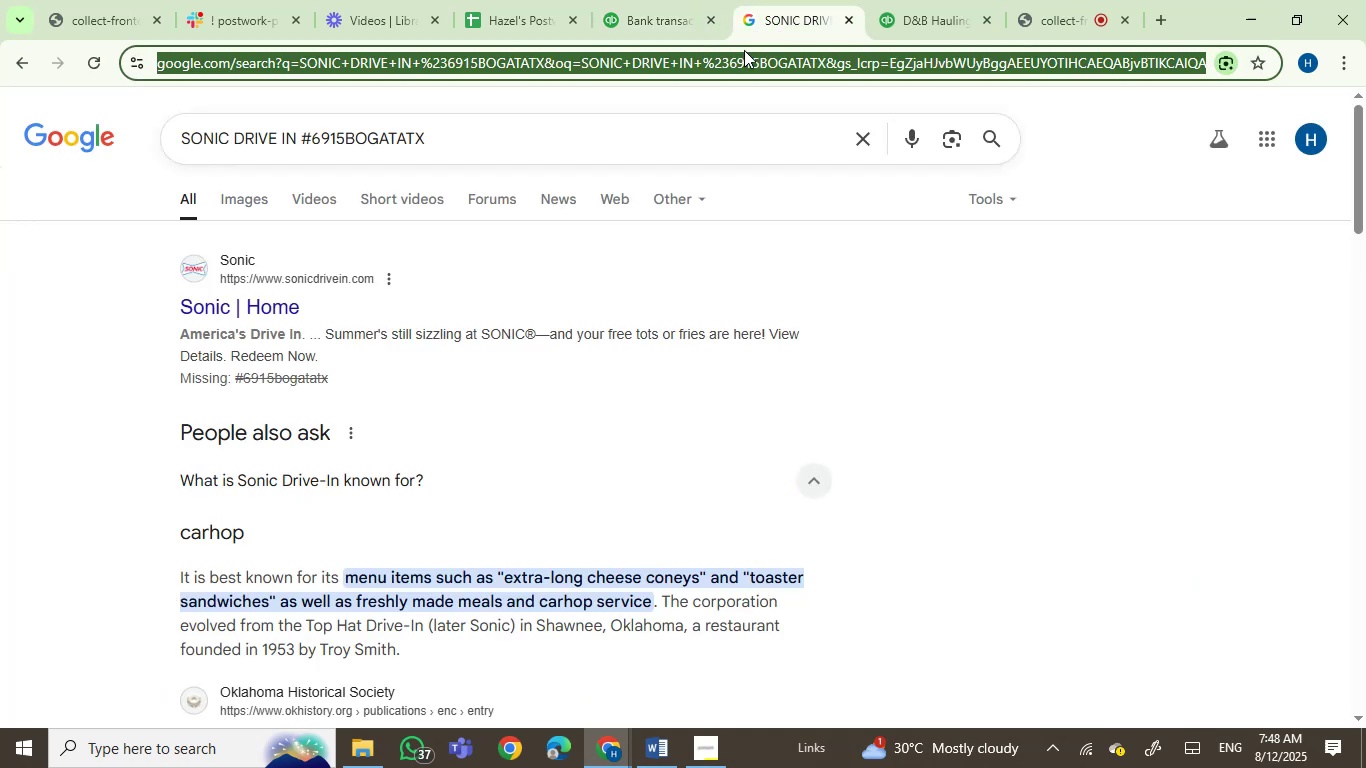 
key(Control+V)
 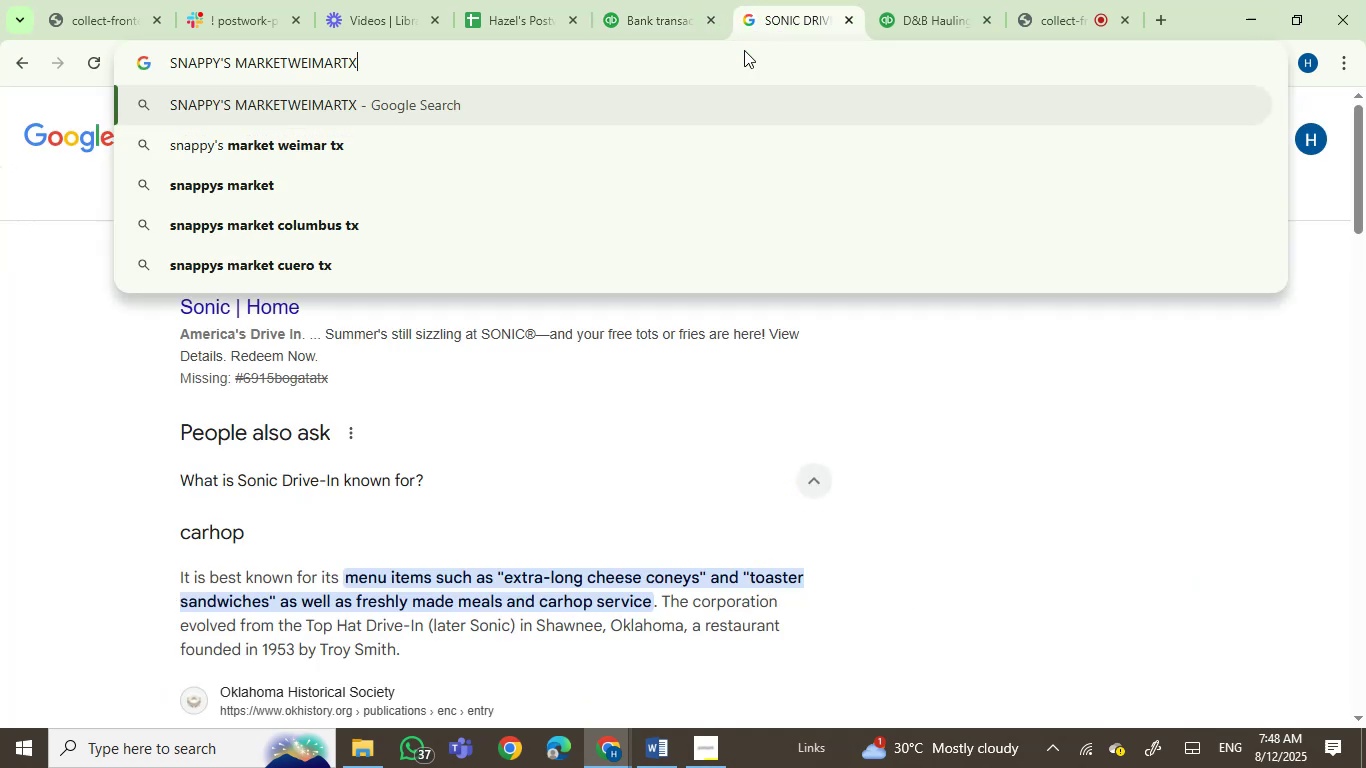 
key(Enter)
 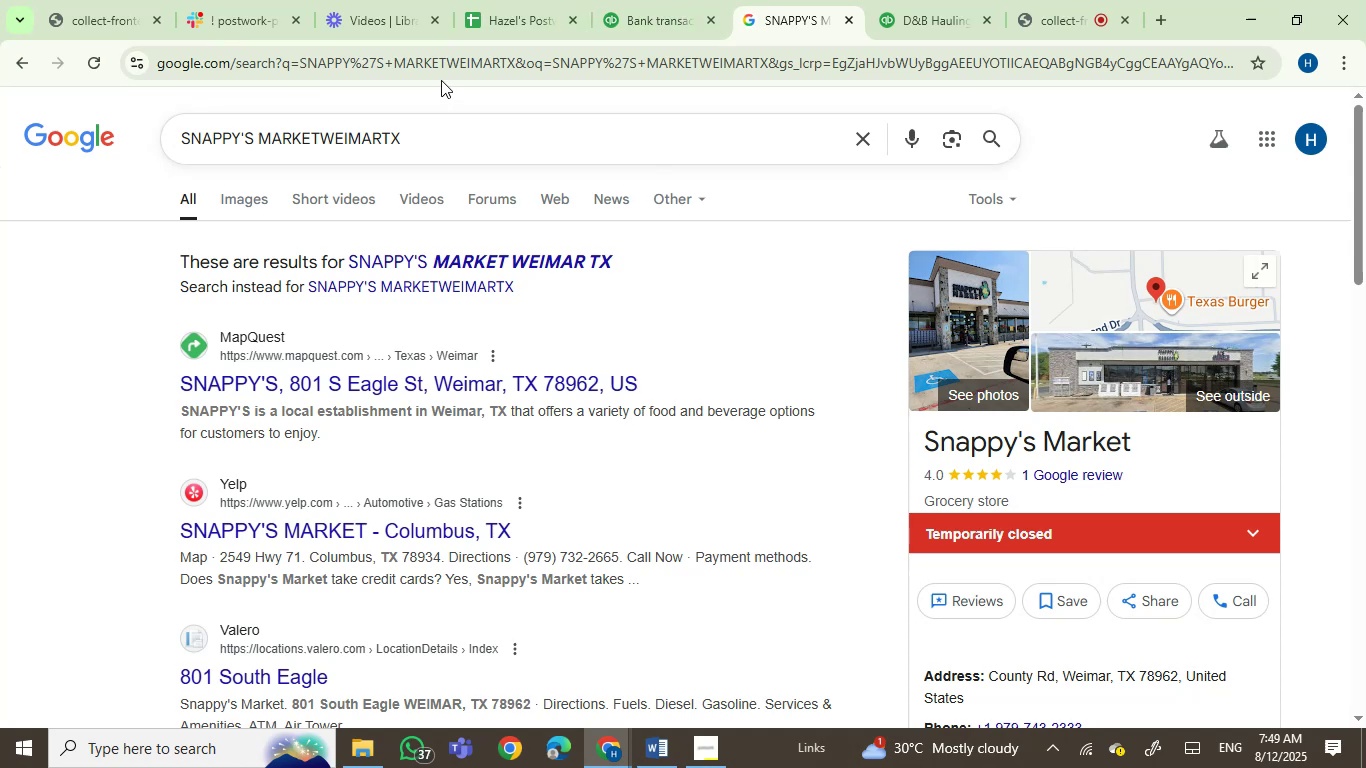 
wait(19.54)
 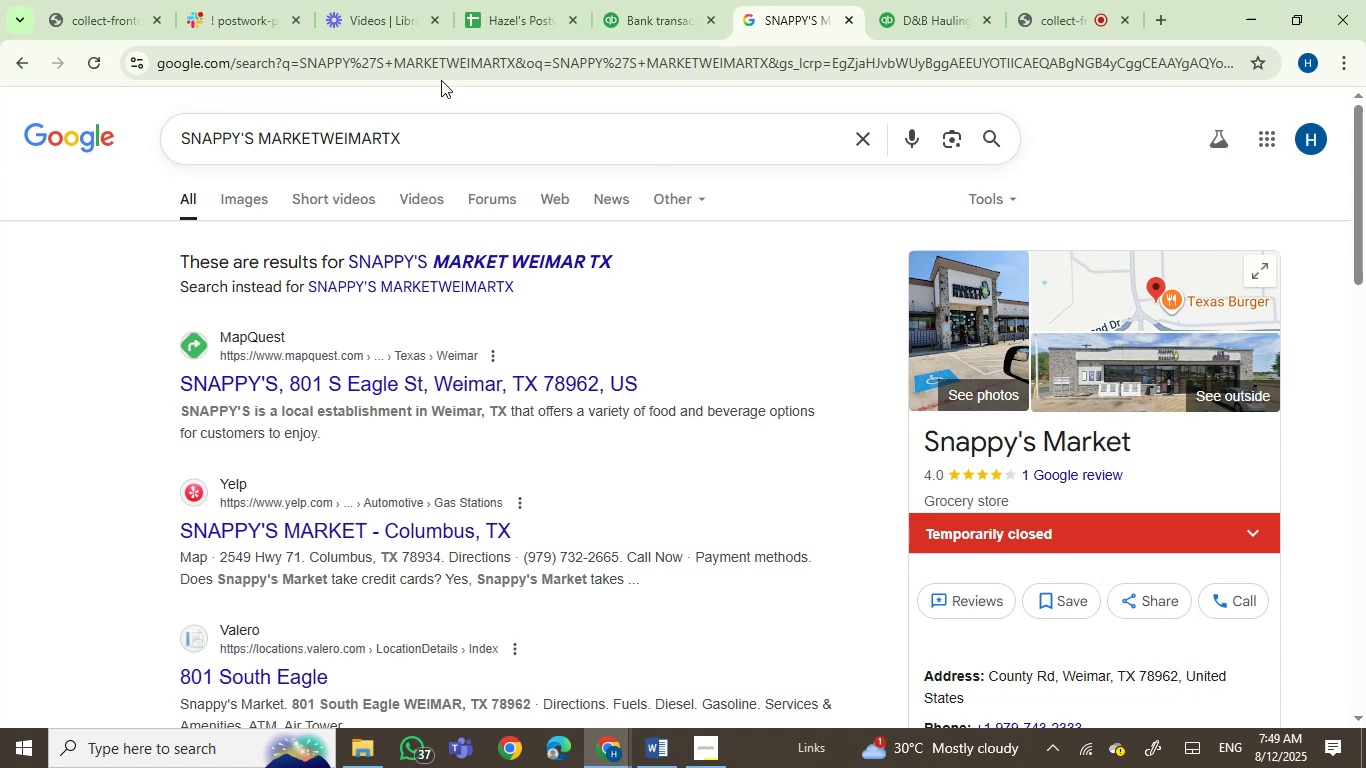 
left_click([662, 0])
 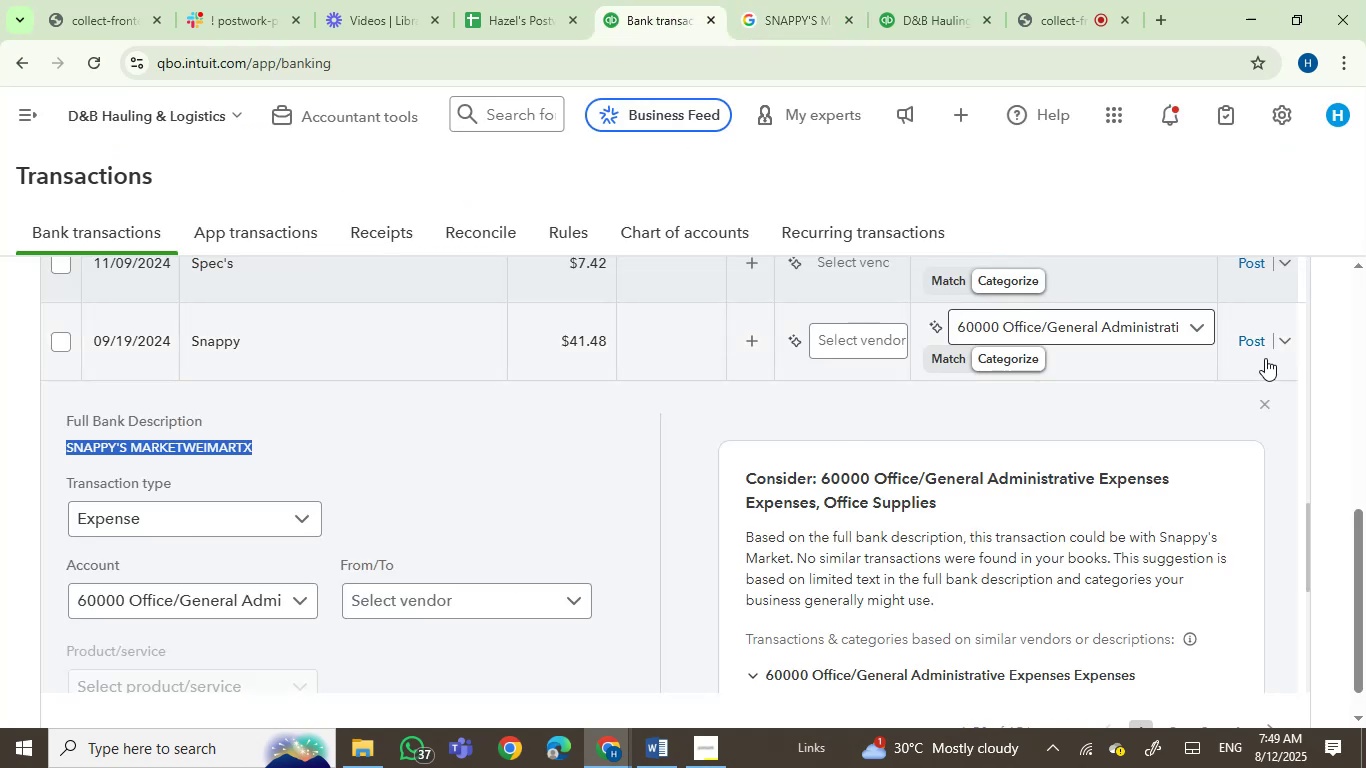 
left_click([1072, 330])
 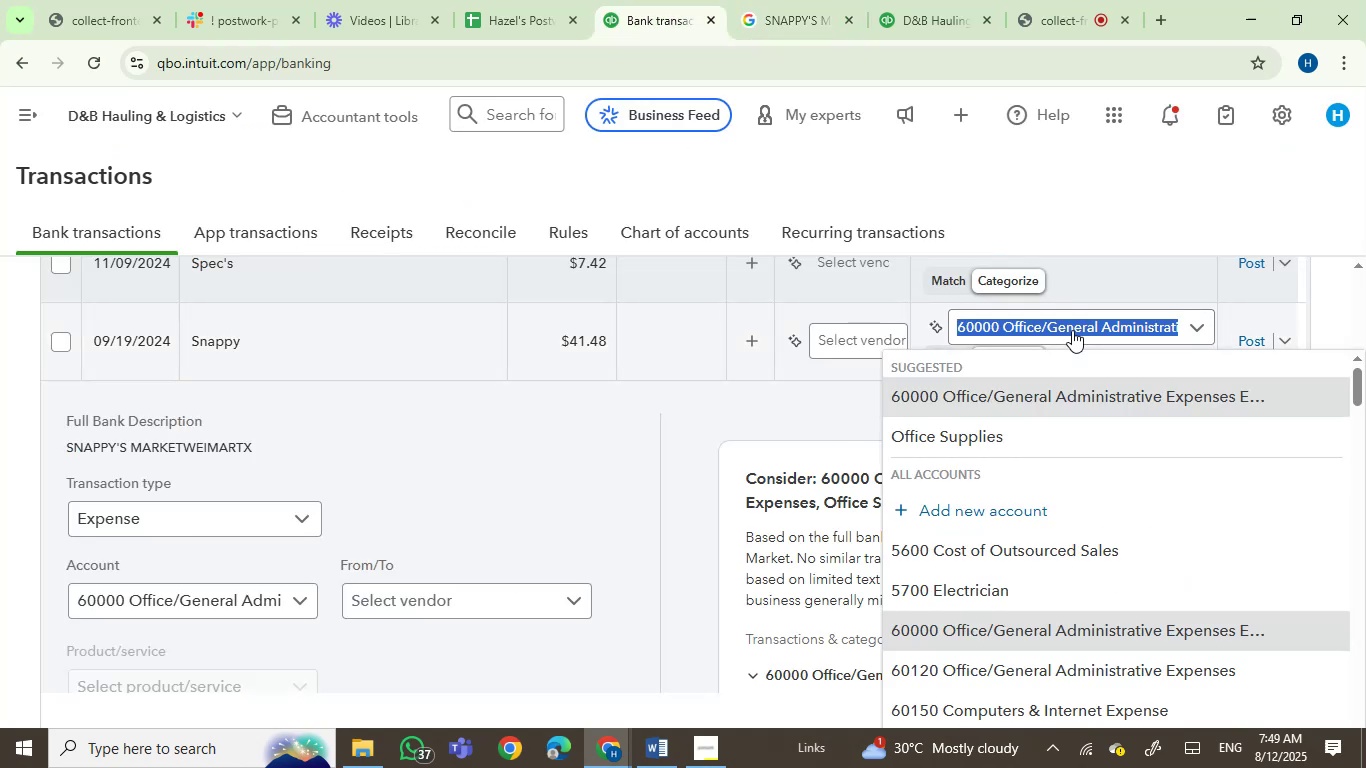 
type(meal)
 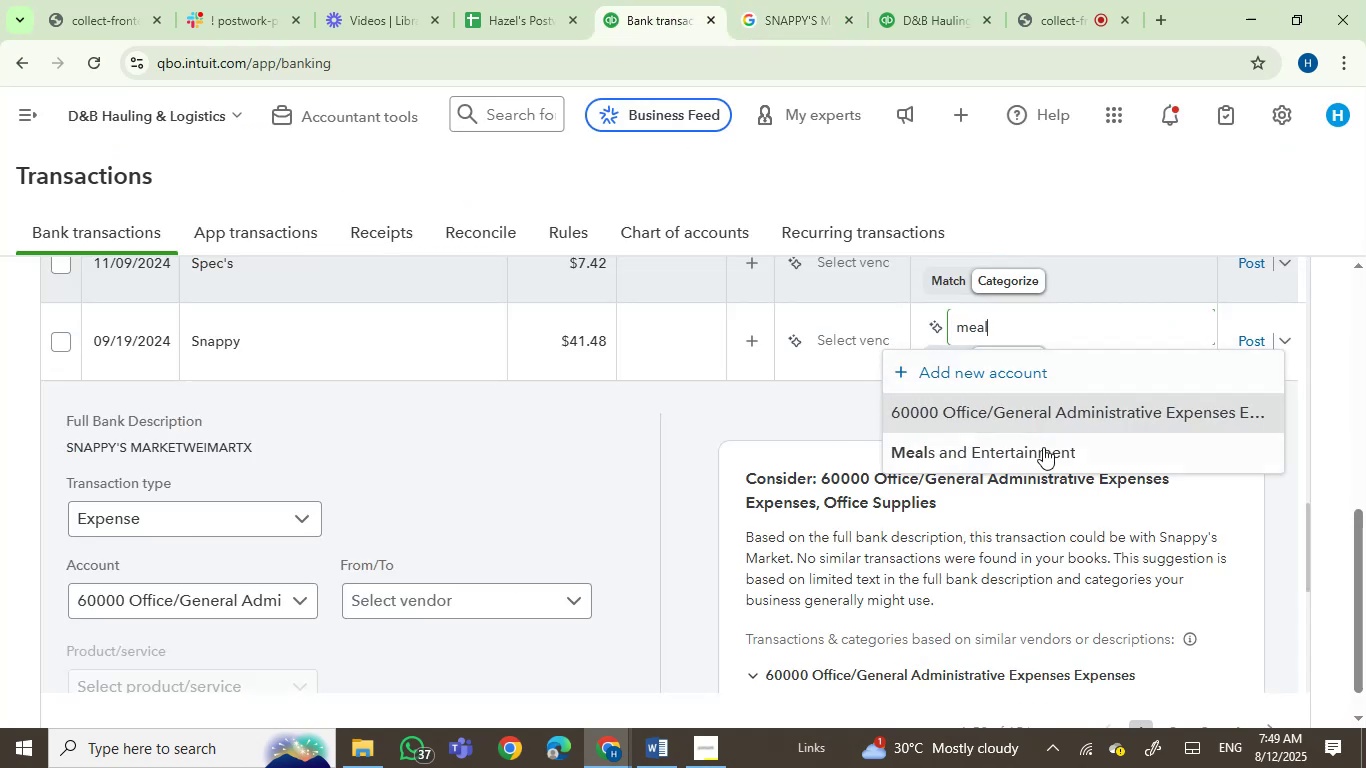 
left_click([1039, 456])
 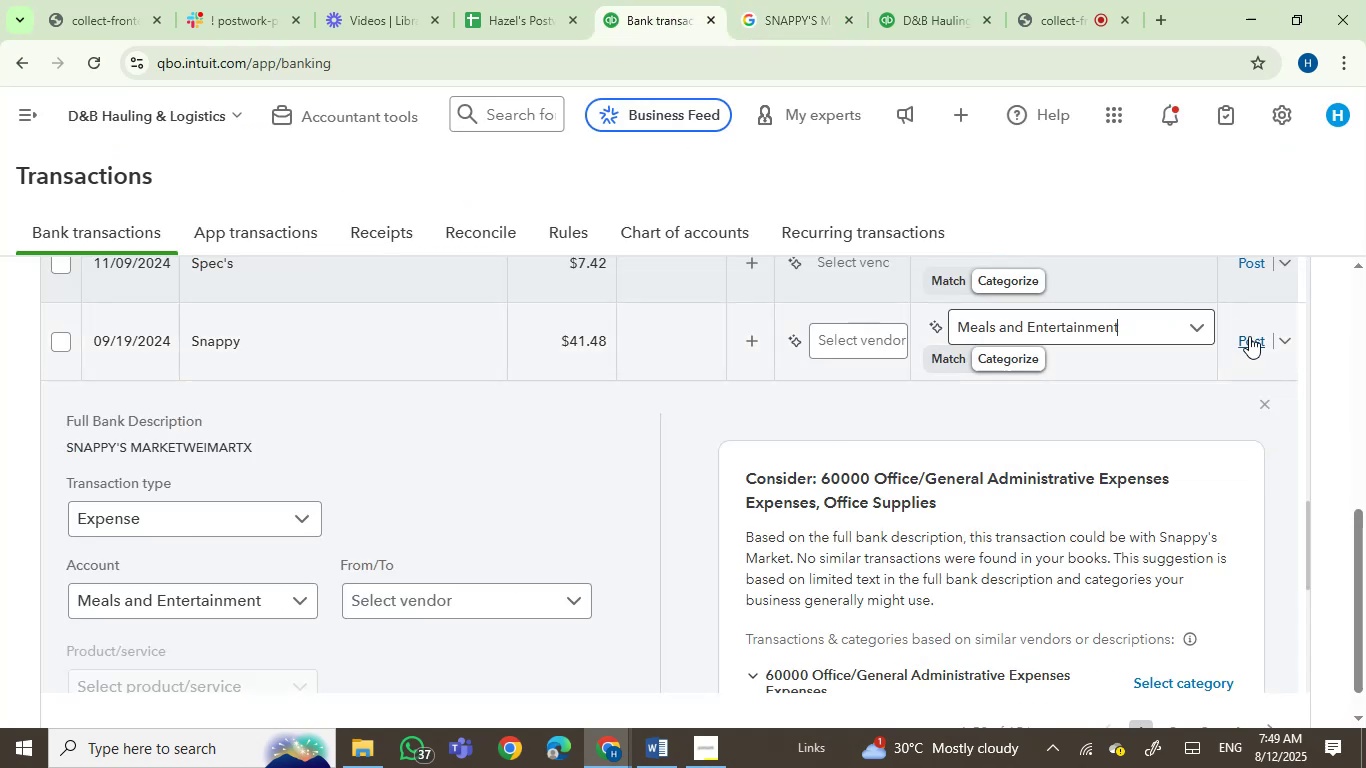 
left_click([1250, 339])
 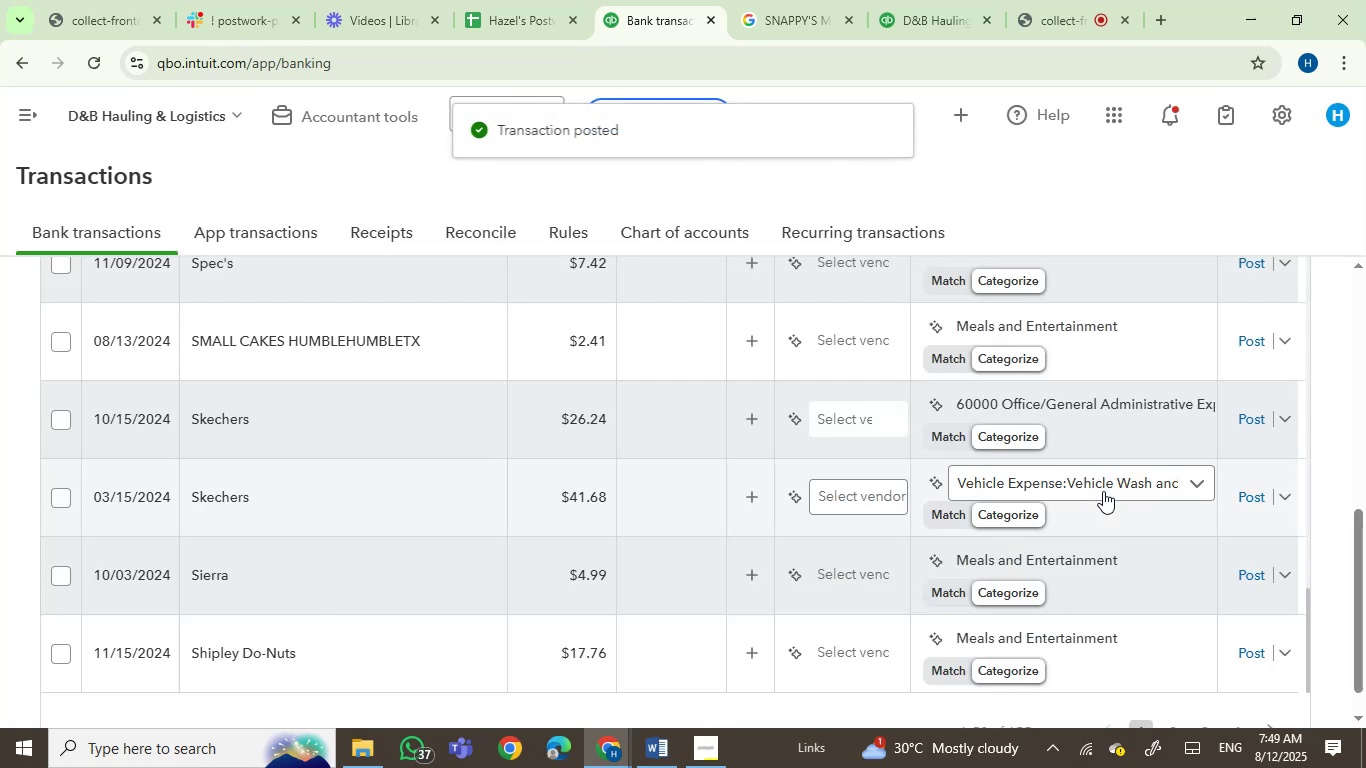 
left_click([472, 428])
 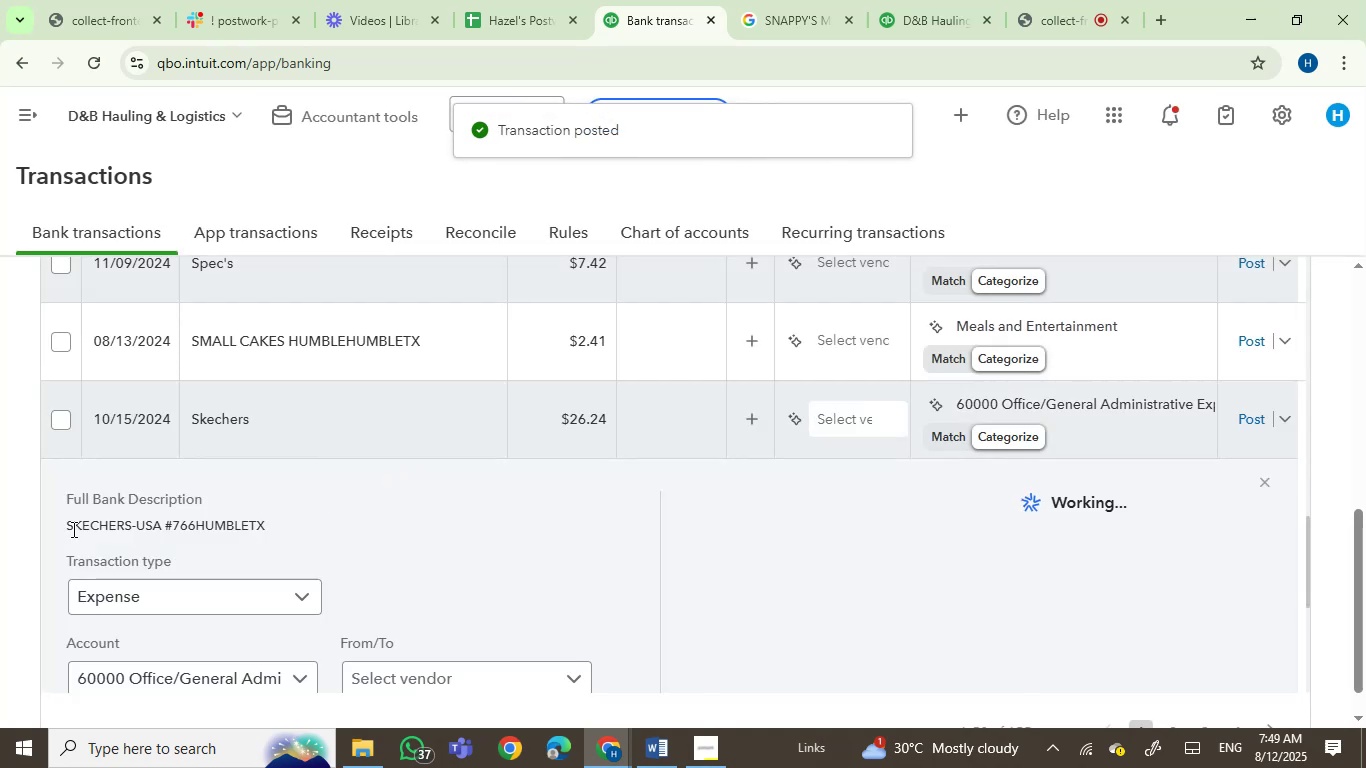 
left_click([99, 523])
 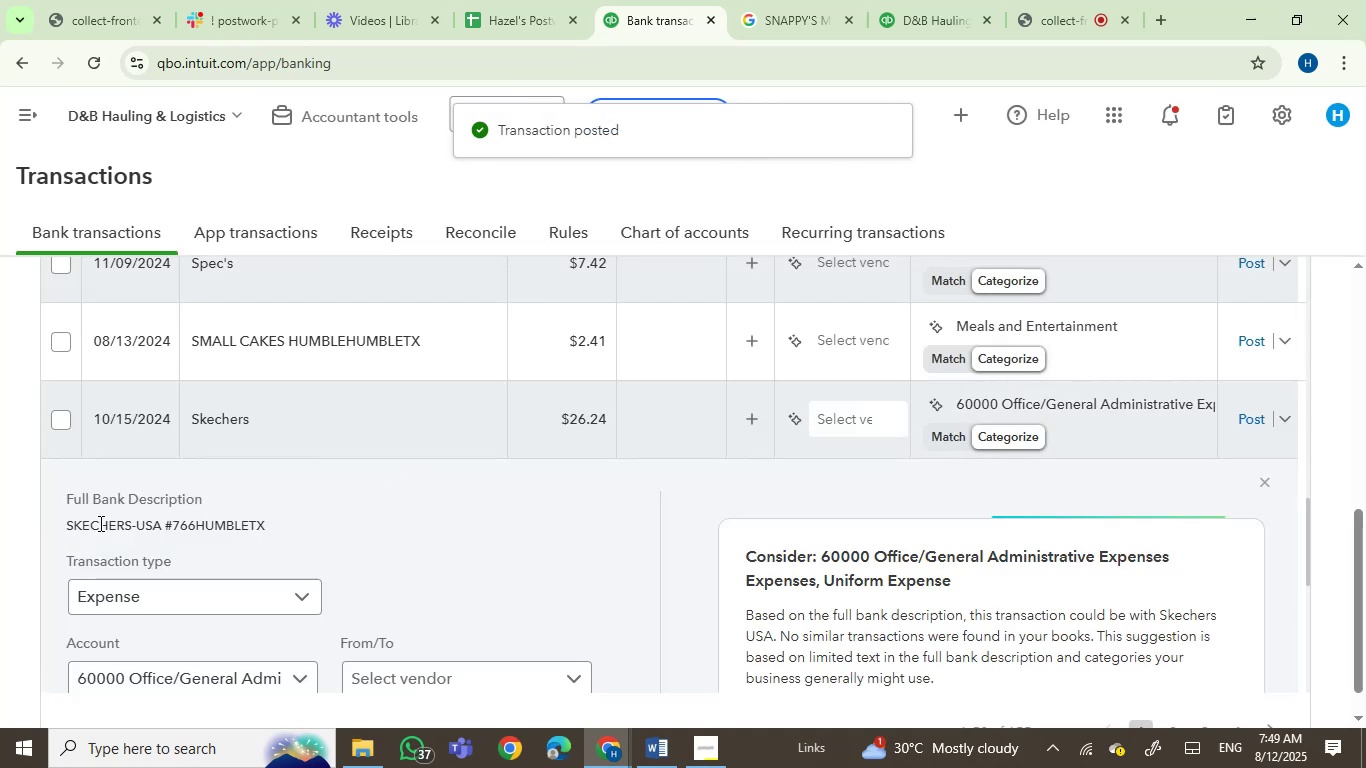 
left_click_drag(start_coordinate=[99, 523], to_coordinate=[234, 520])
 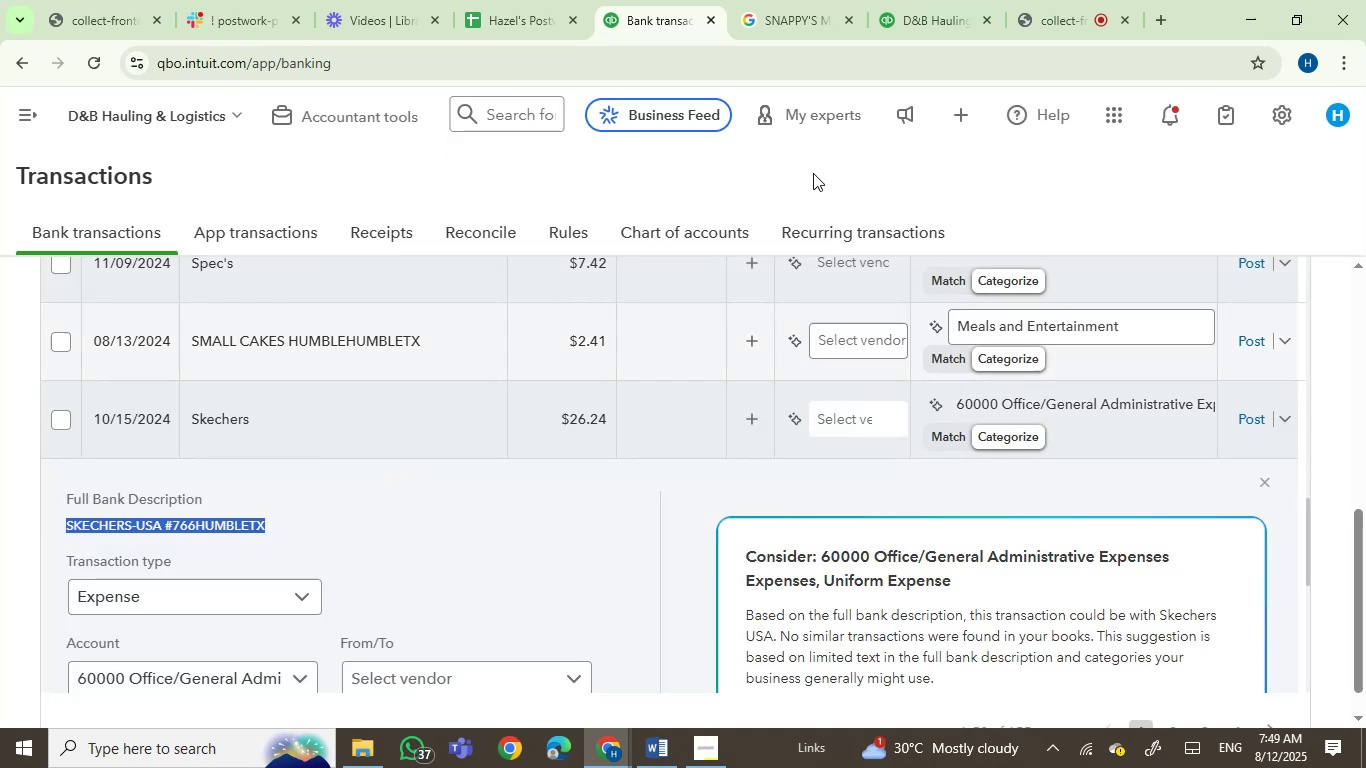 
key(Control+C)
 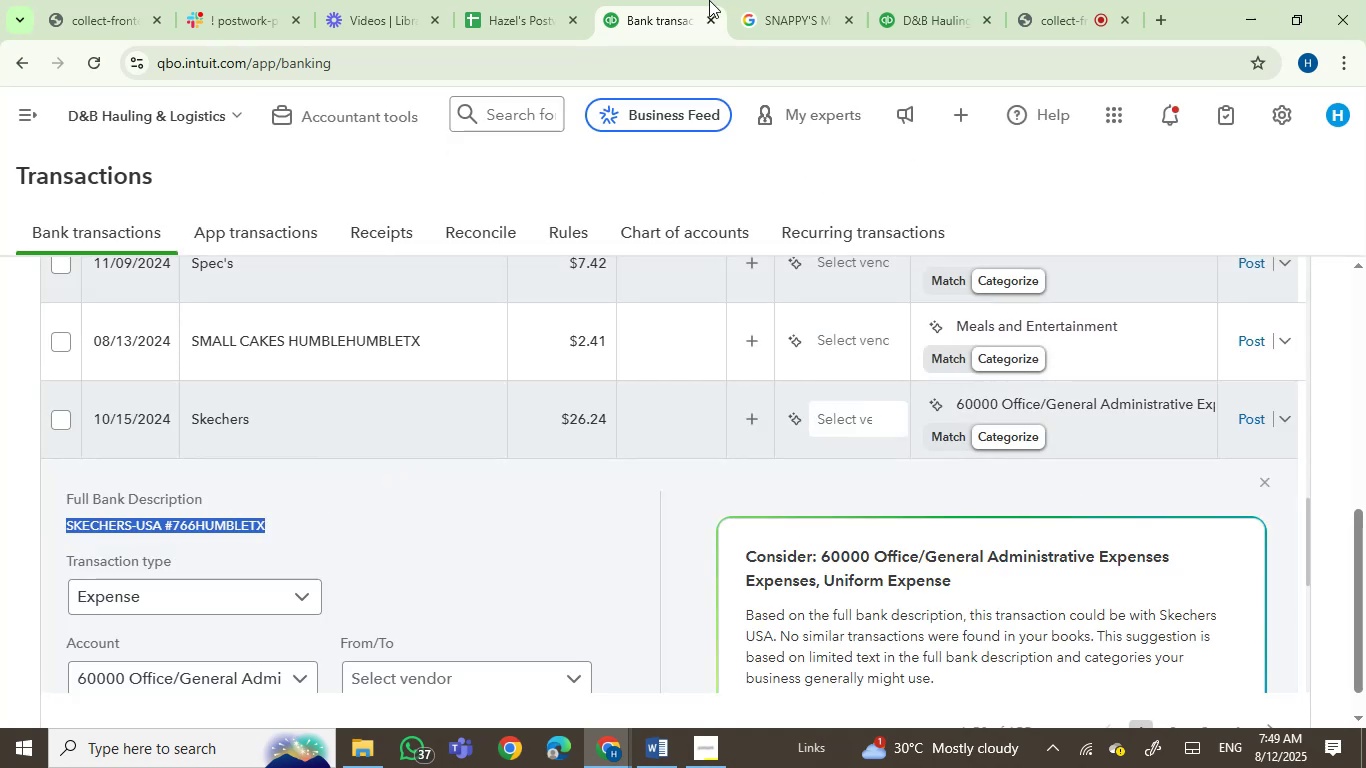 
left_click([770, 0])
 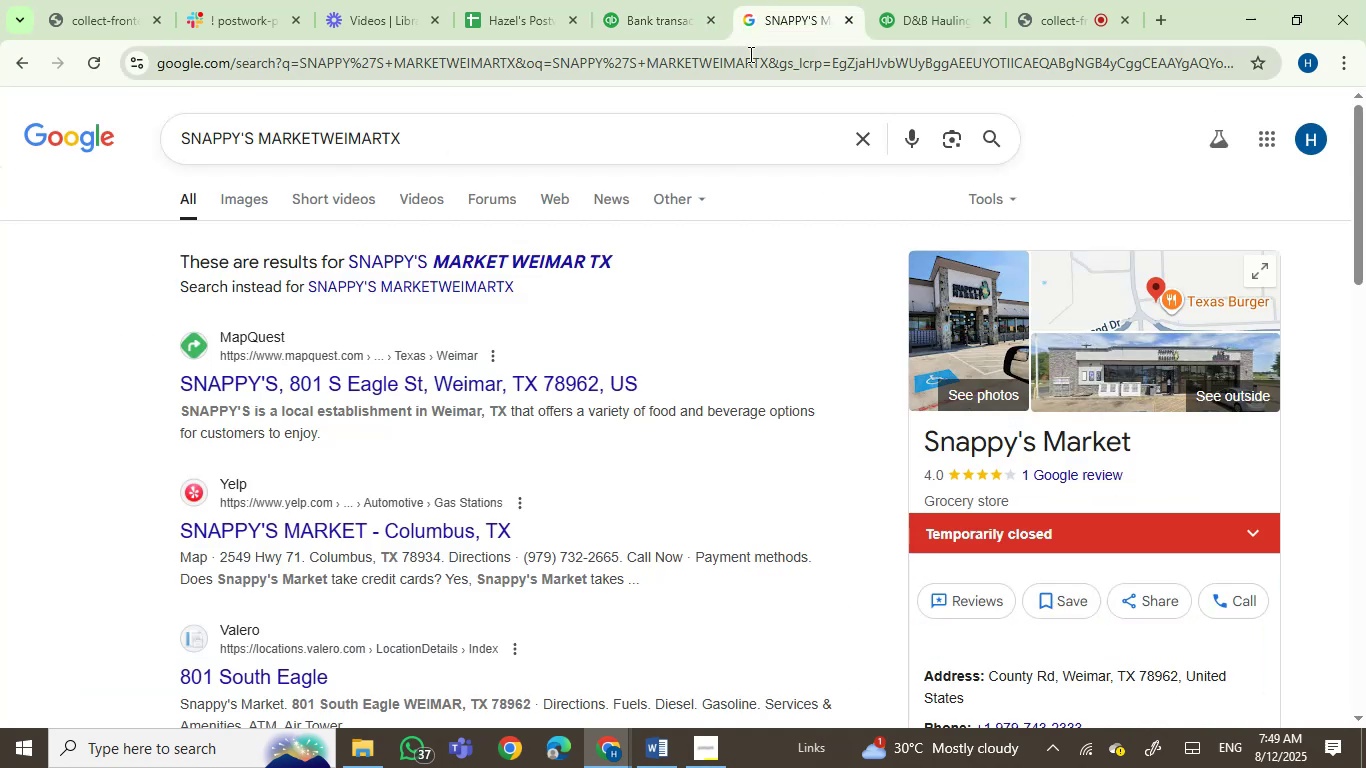 
key(Control+ControlLeft)
 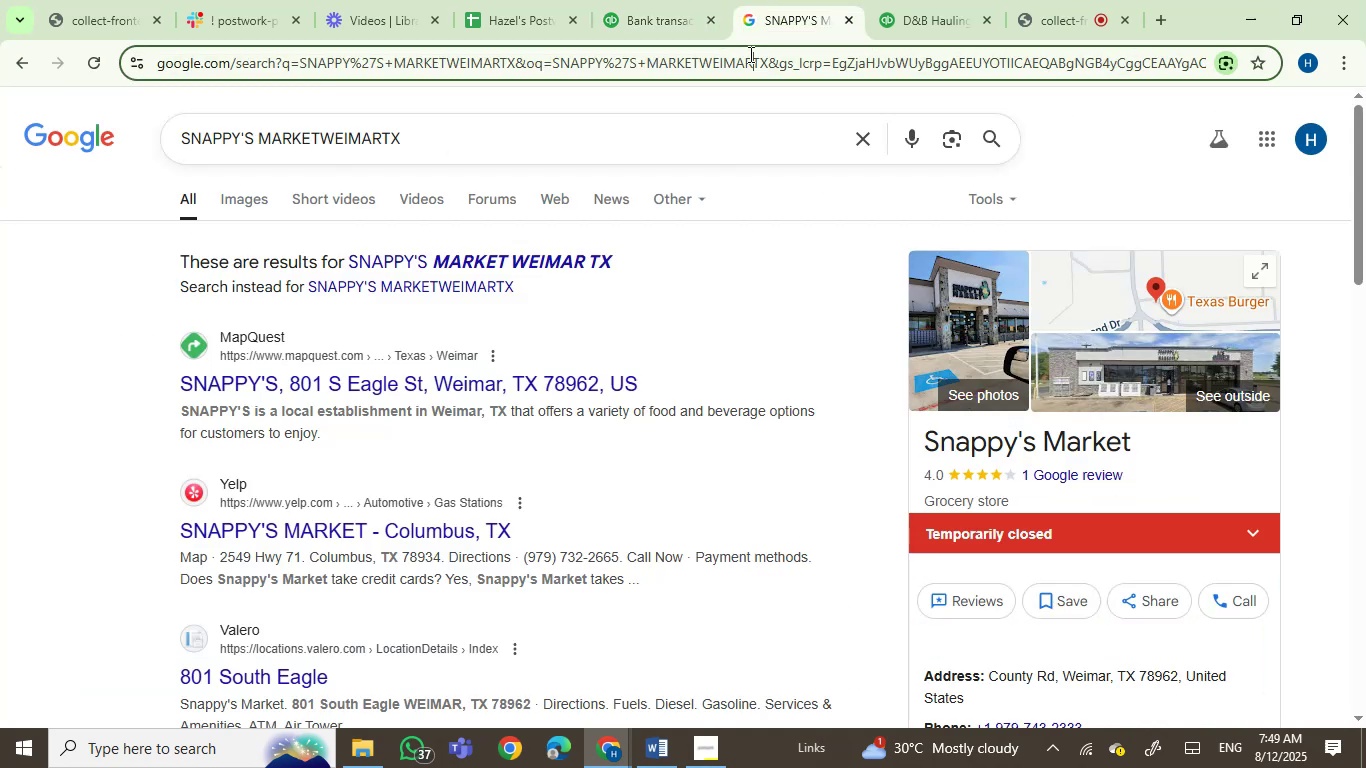 
double_click([749, 54])
 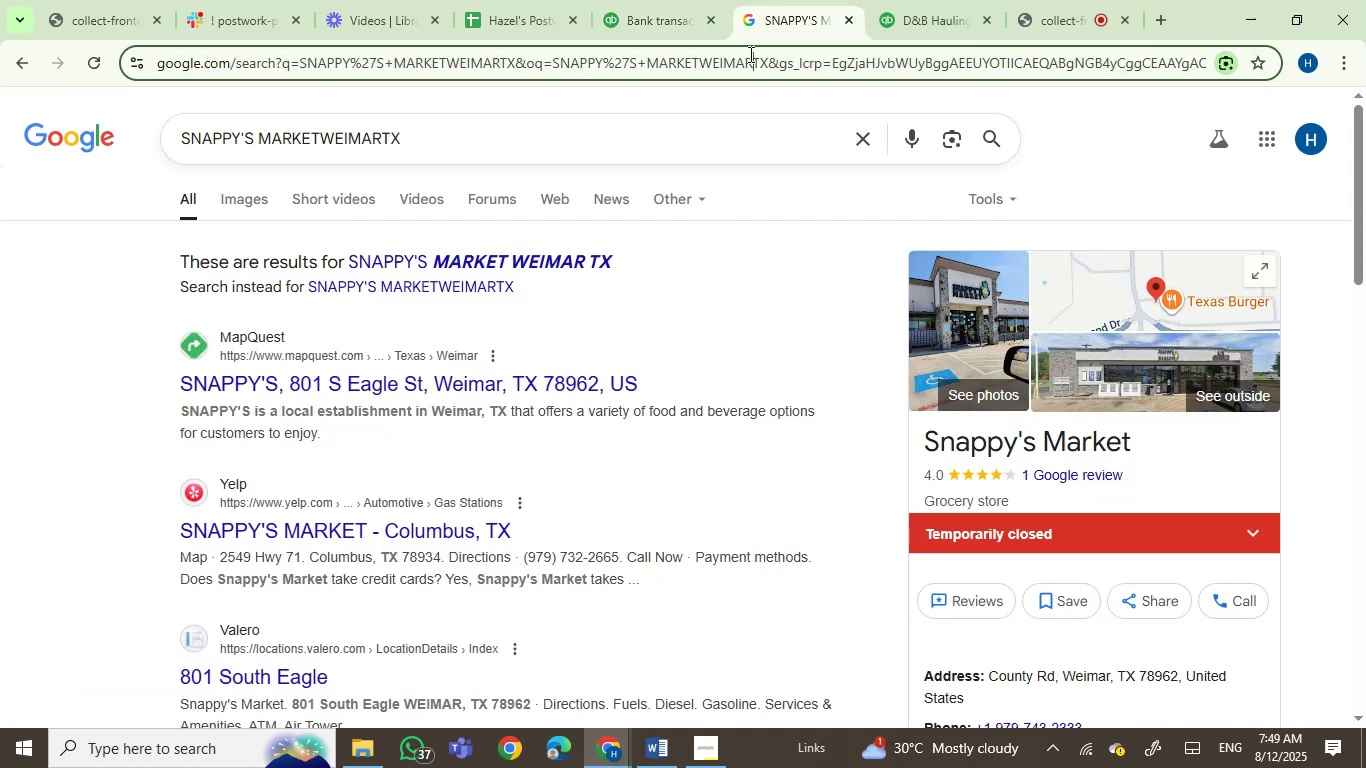 
key(Control+V)
 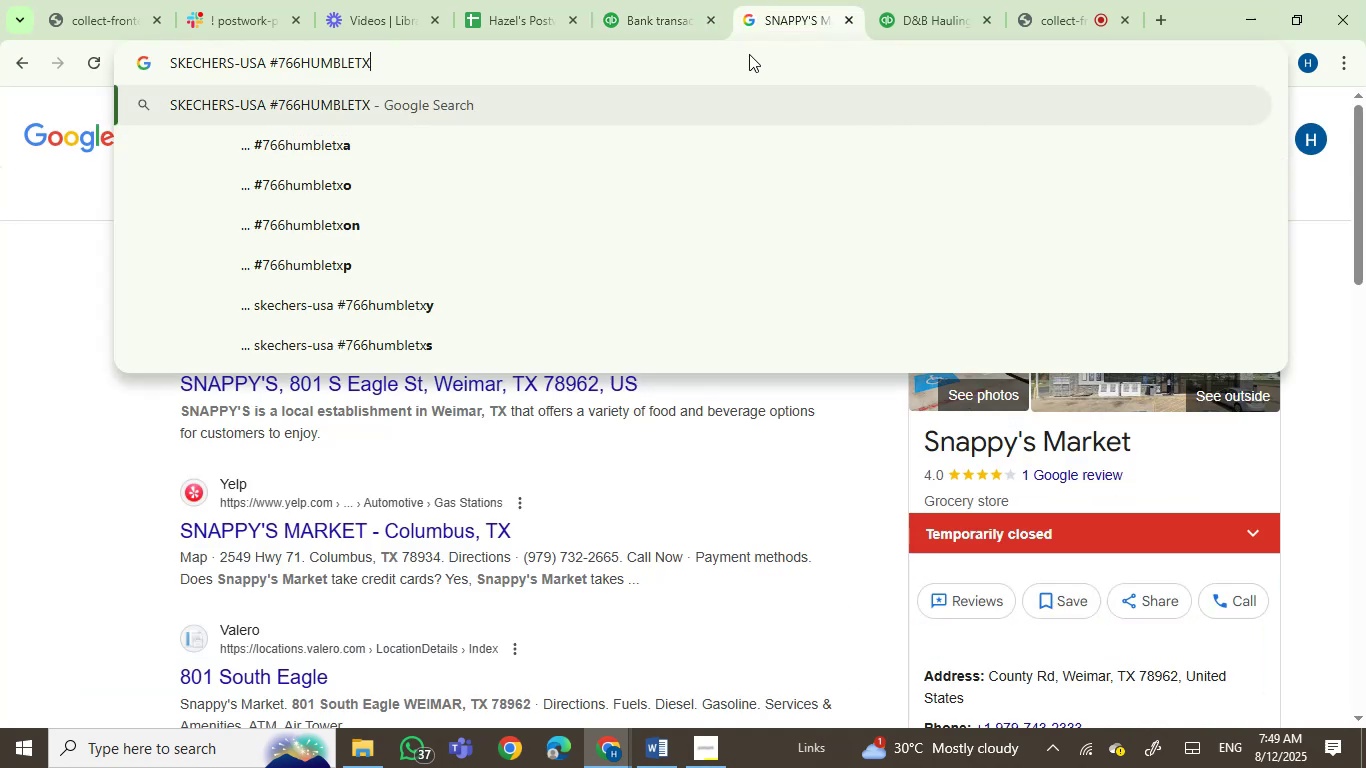 
key(Enter)
 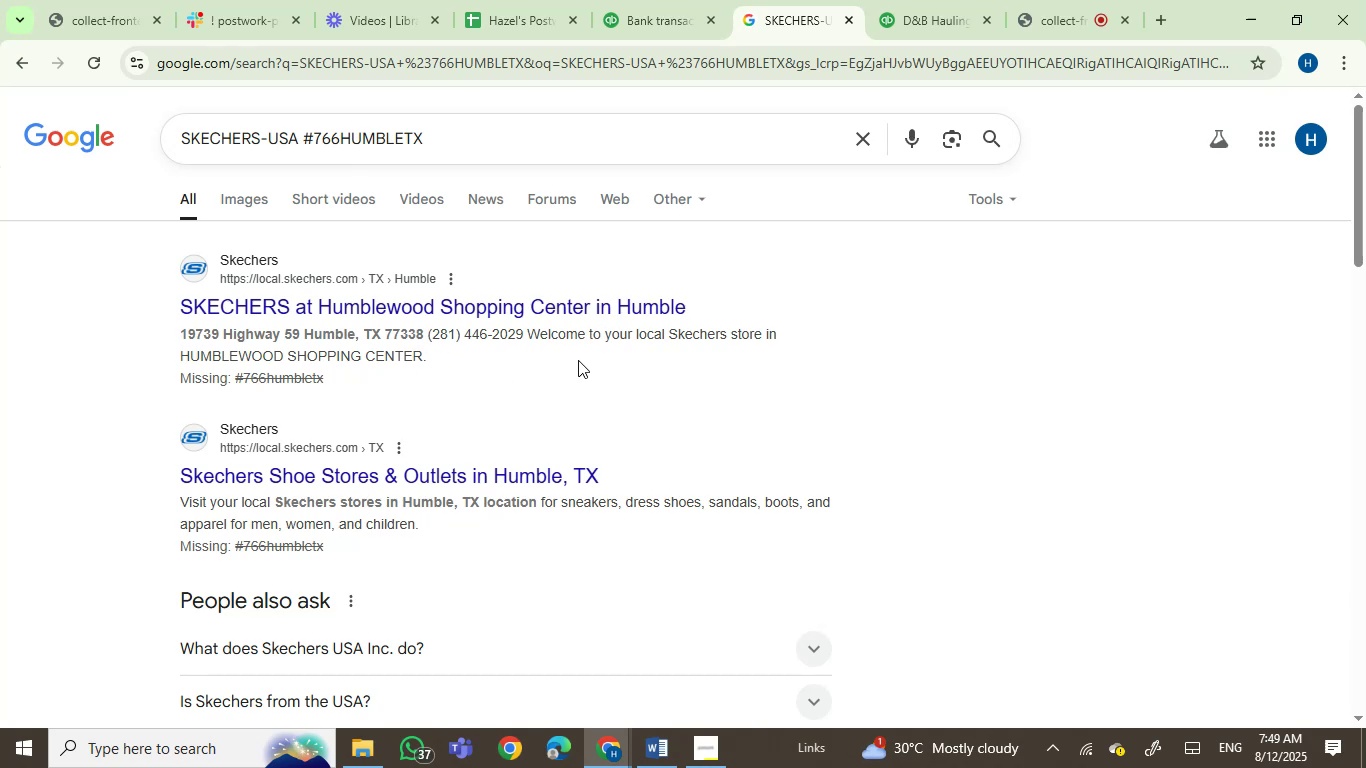 
wait(12.56)
 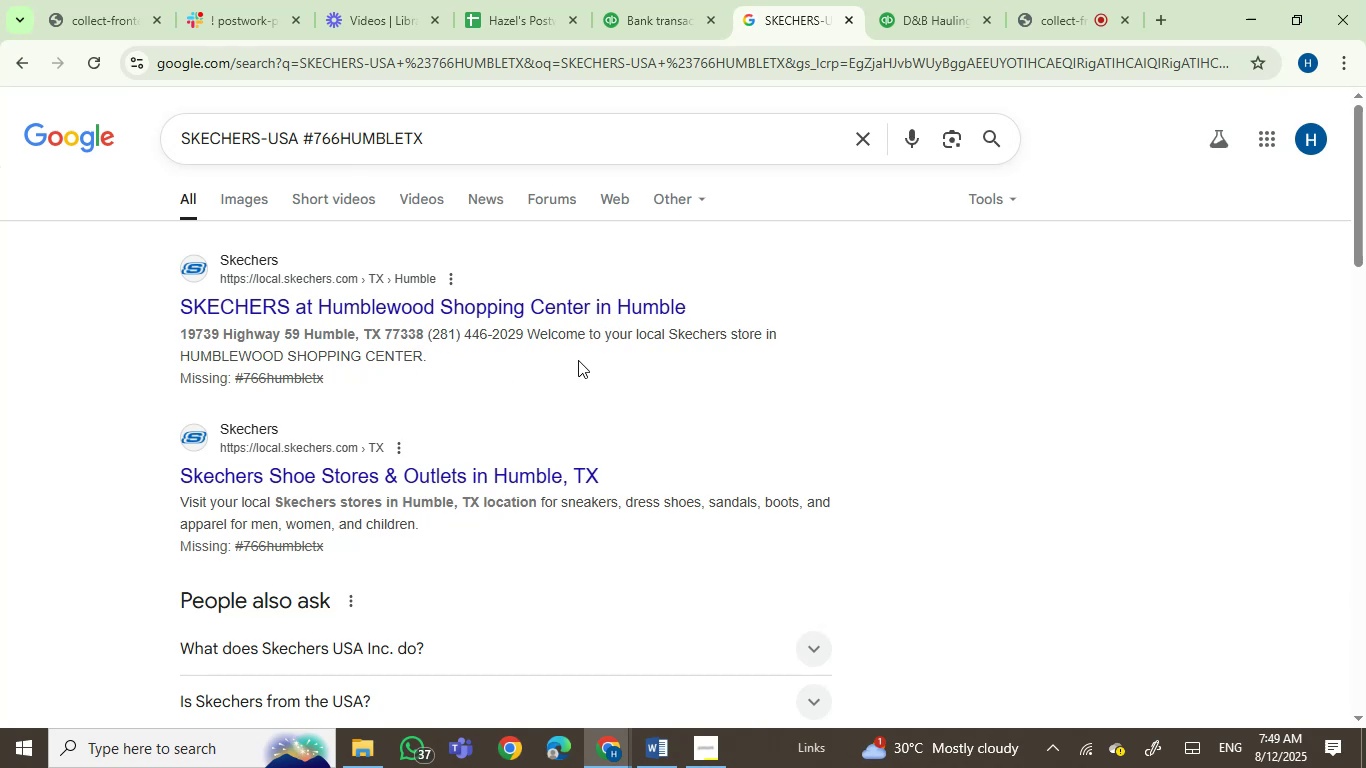 
left_click([666, 1])
 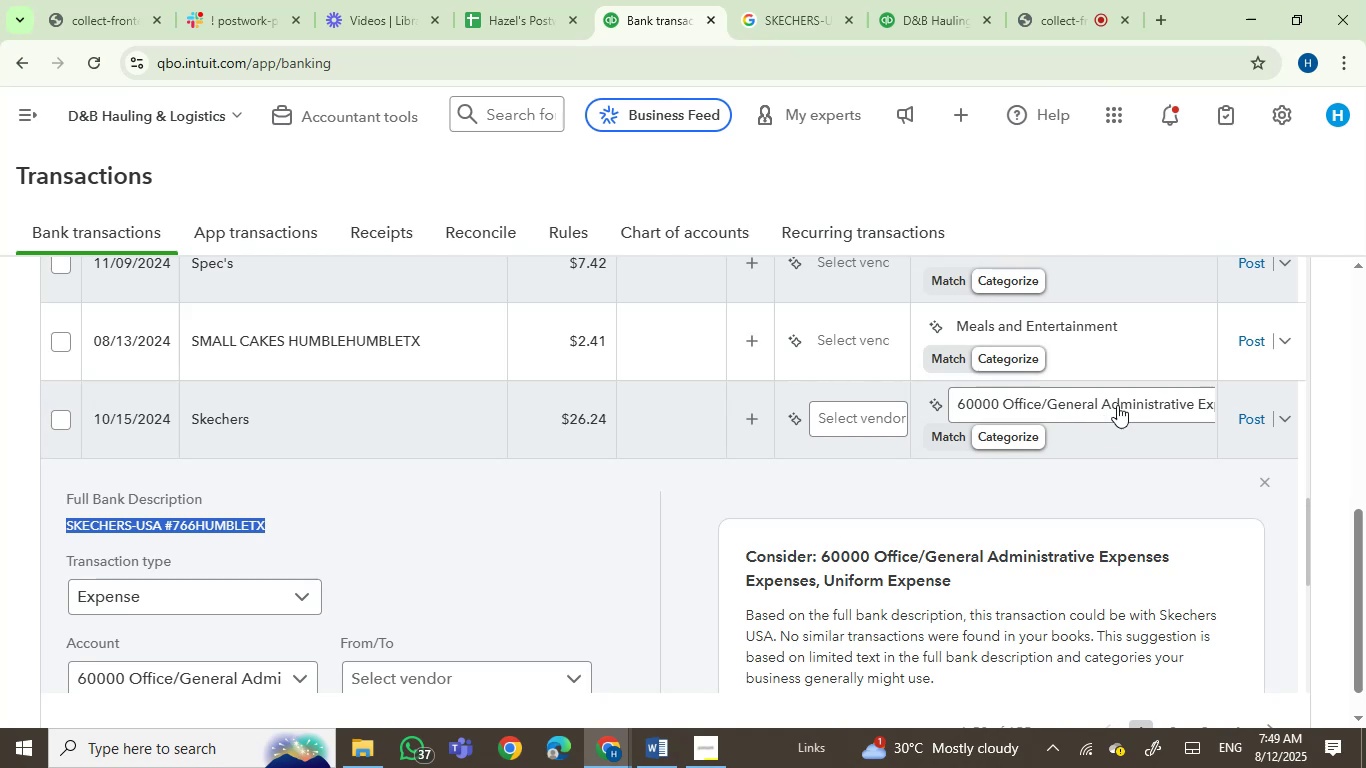 
left_click([1114, 408])
 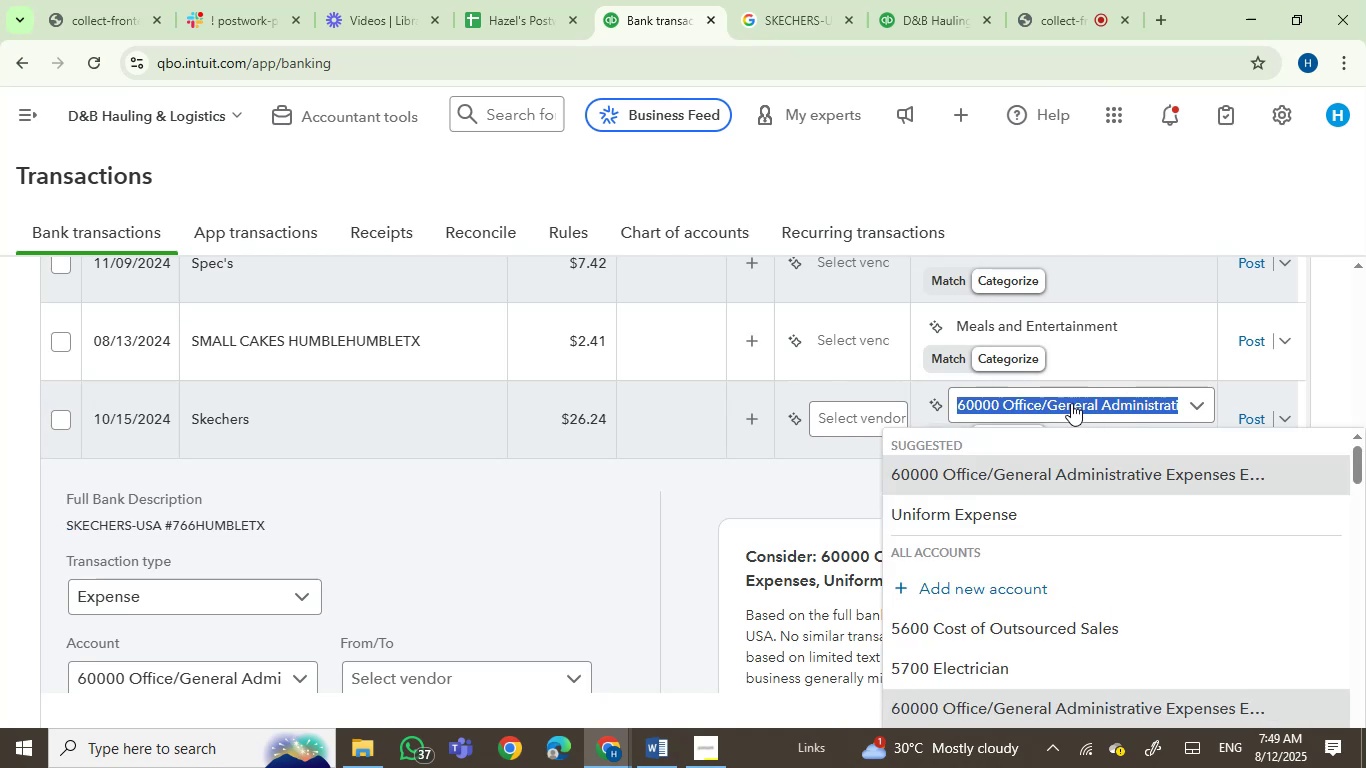 
type(owner)
 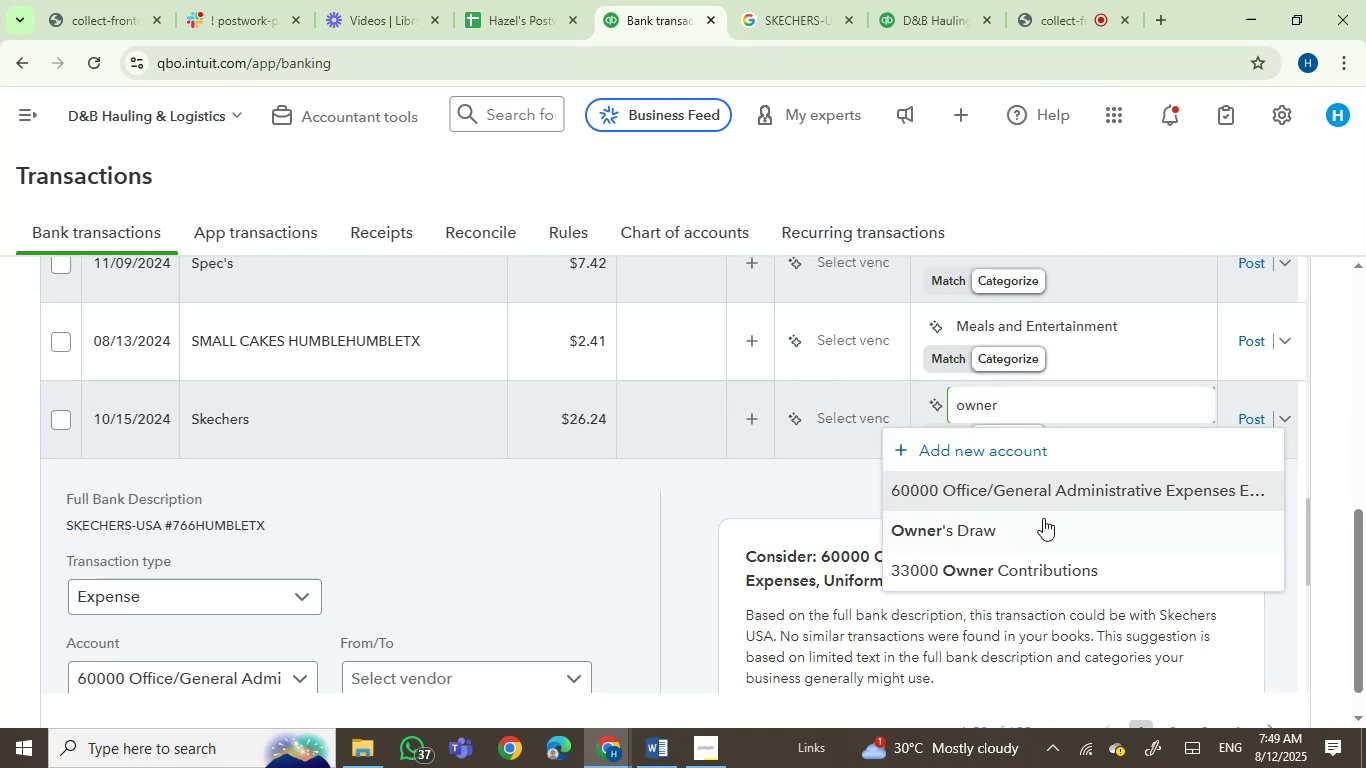 
left_click([1012, 532])
 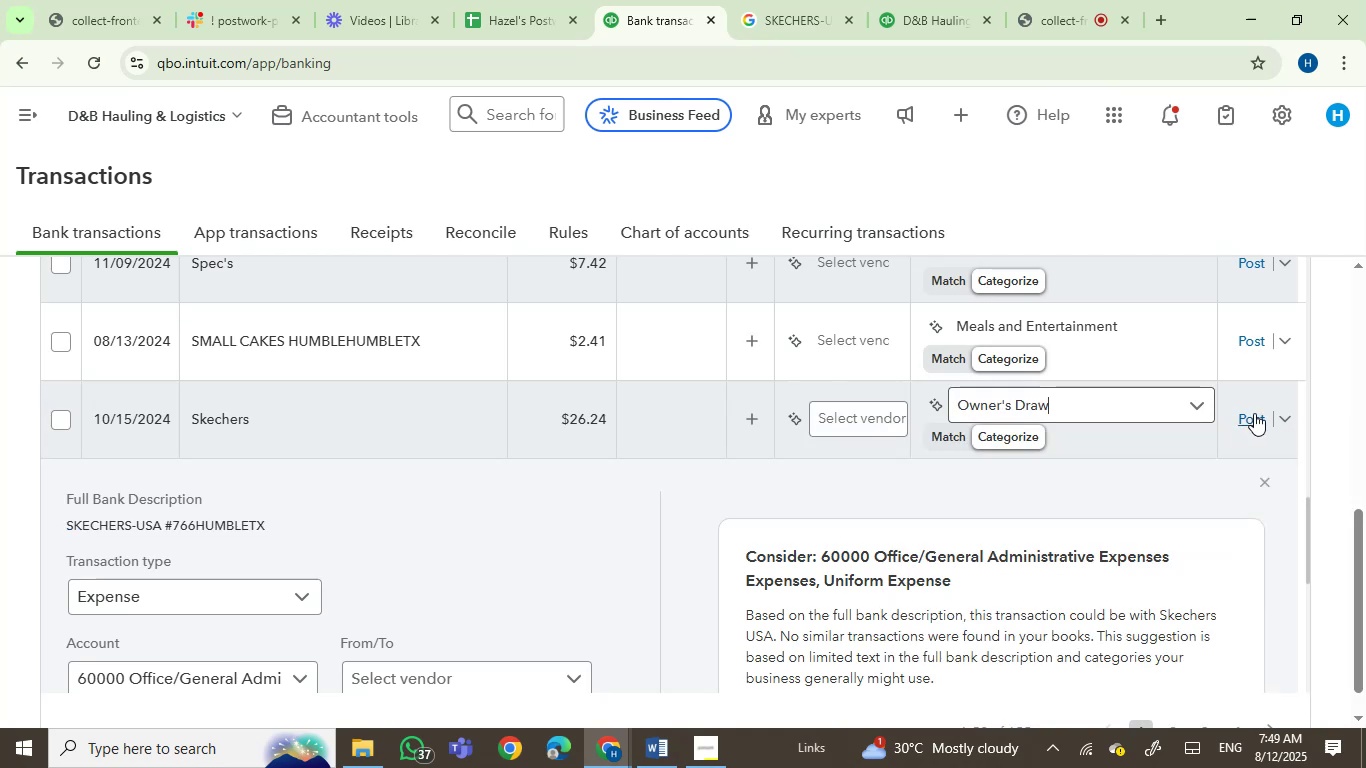 
left_click([1255, 412])
 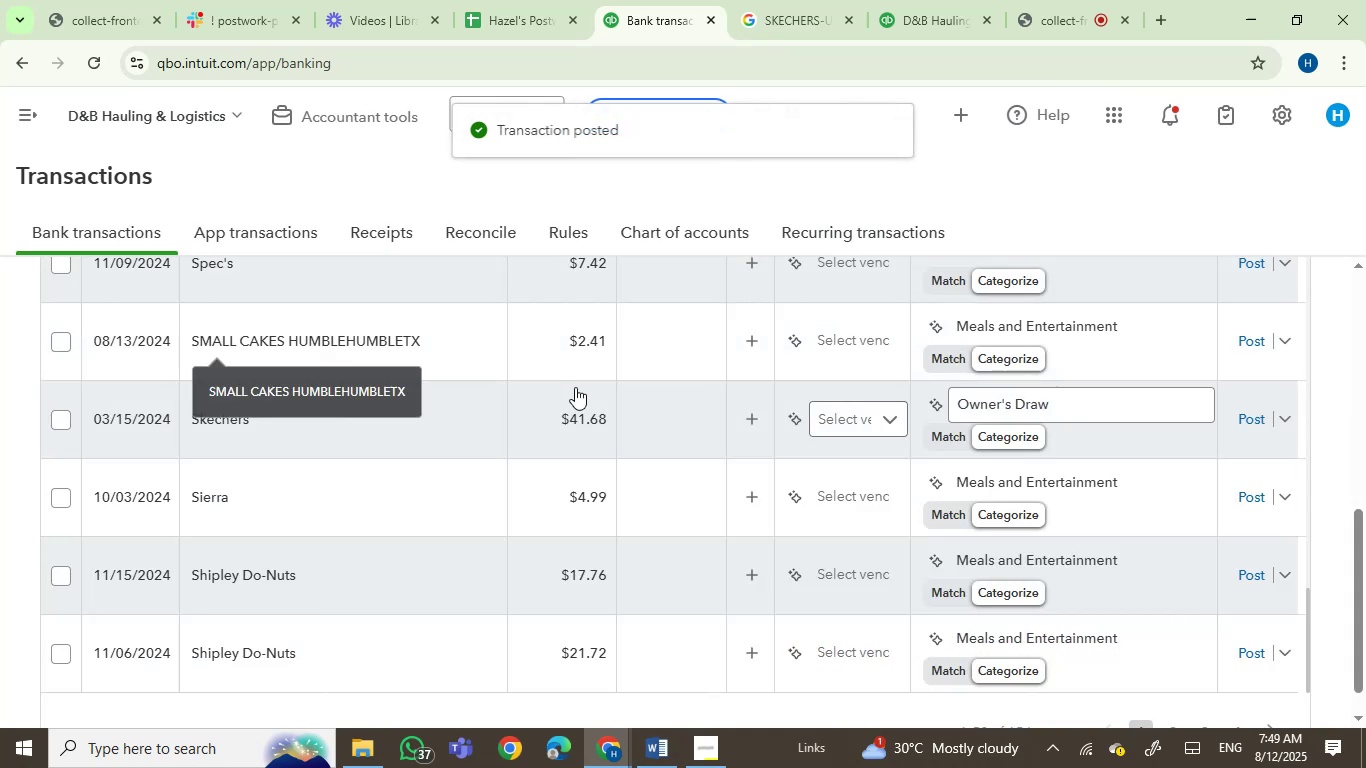 
left_click([1245, 340])
 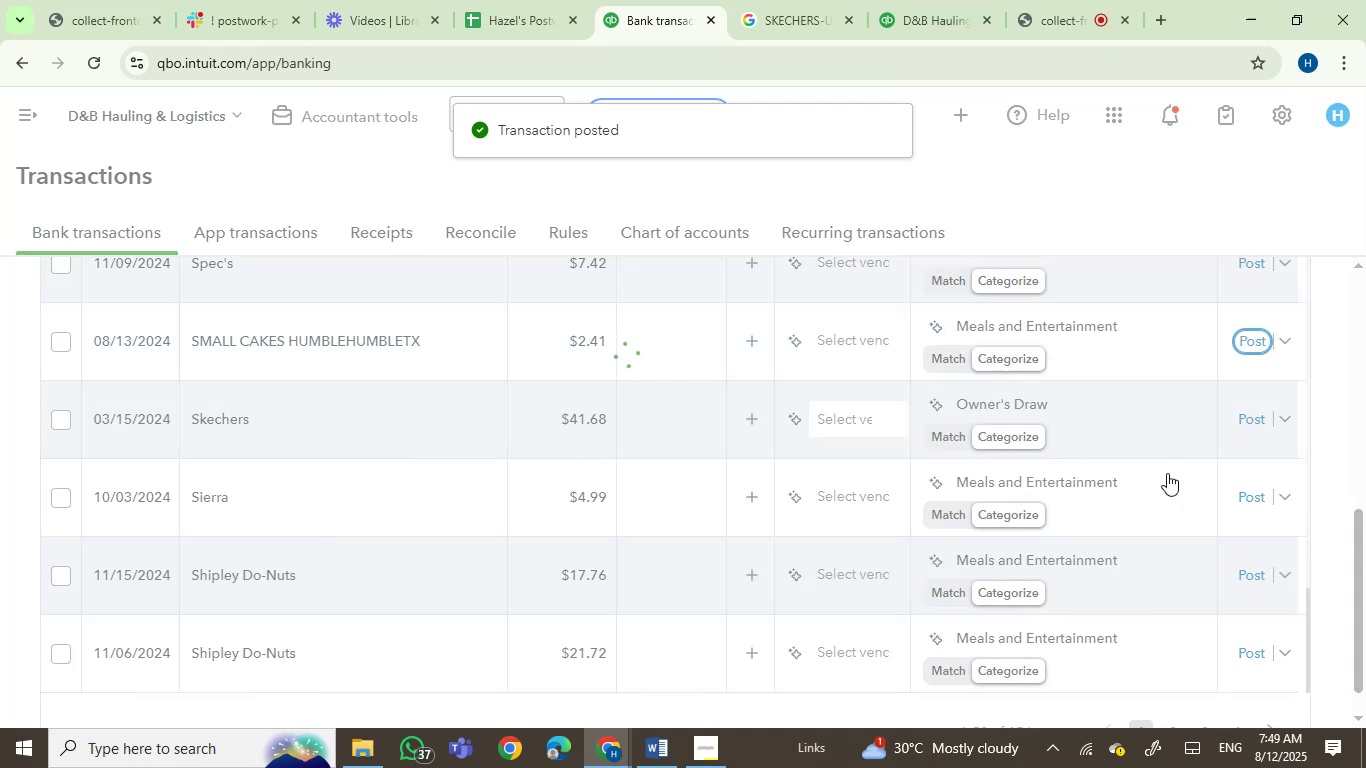 
left_click([809, 0])
 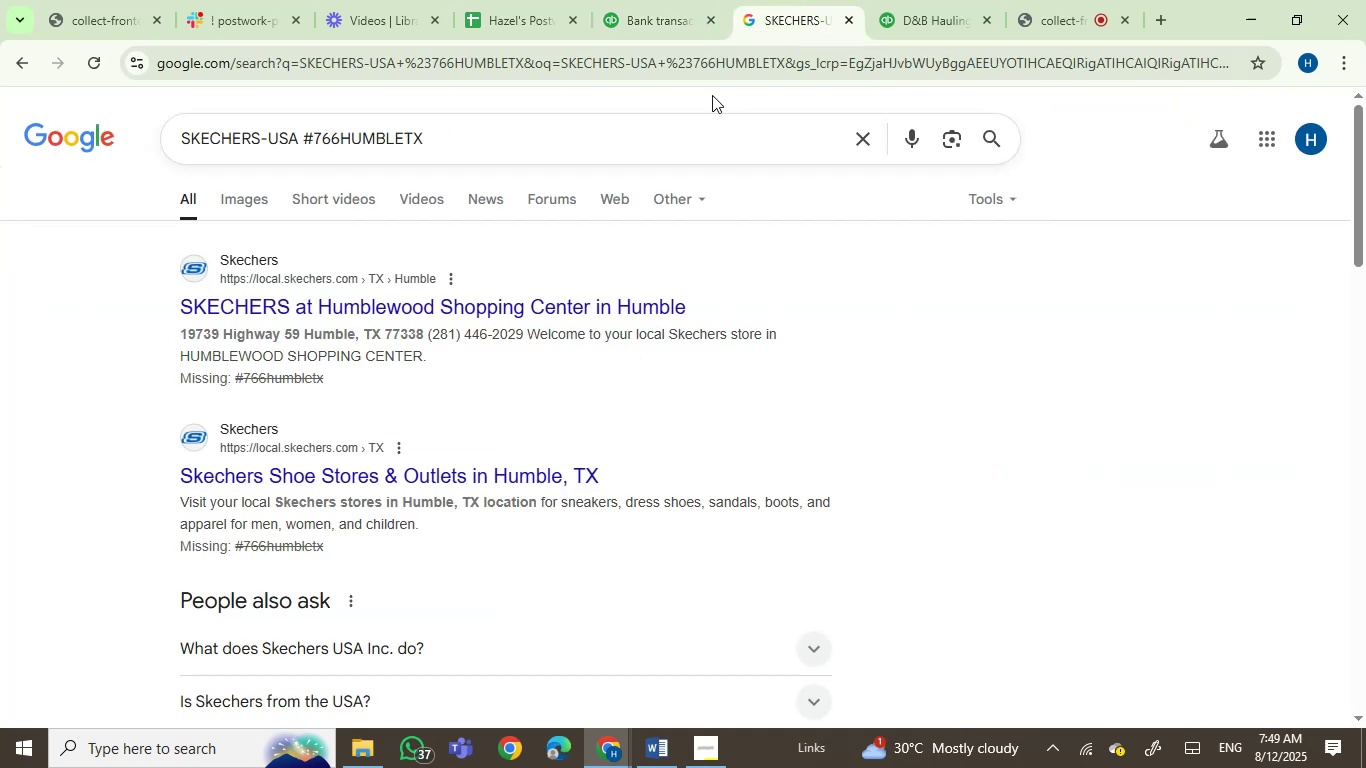 
left_click([668, 0])
 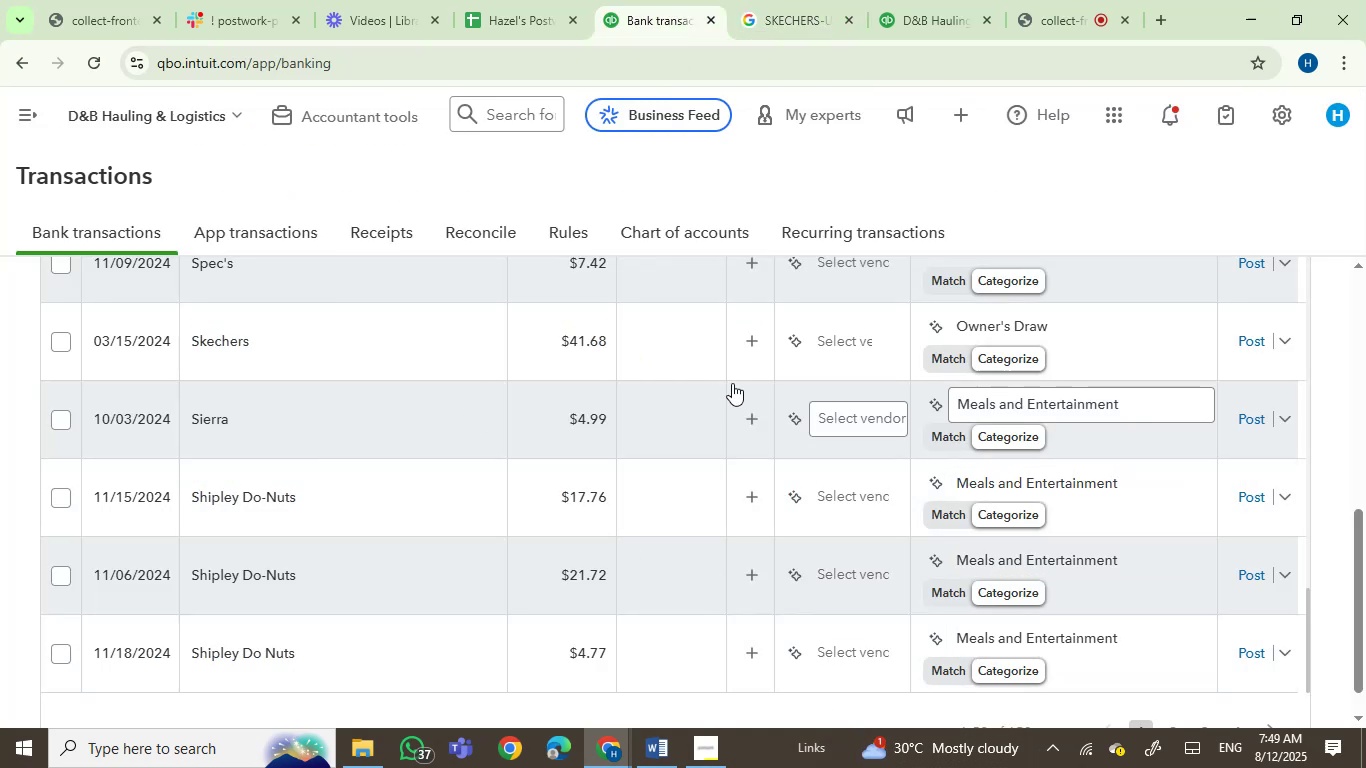 
left_click([831, 343])
 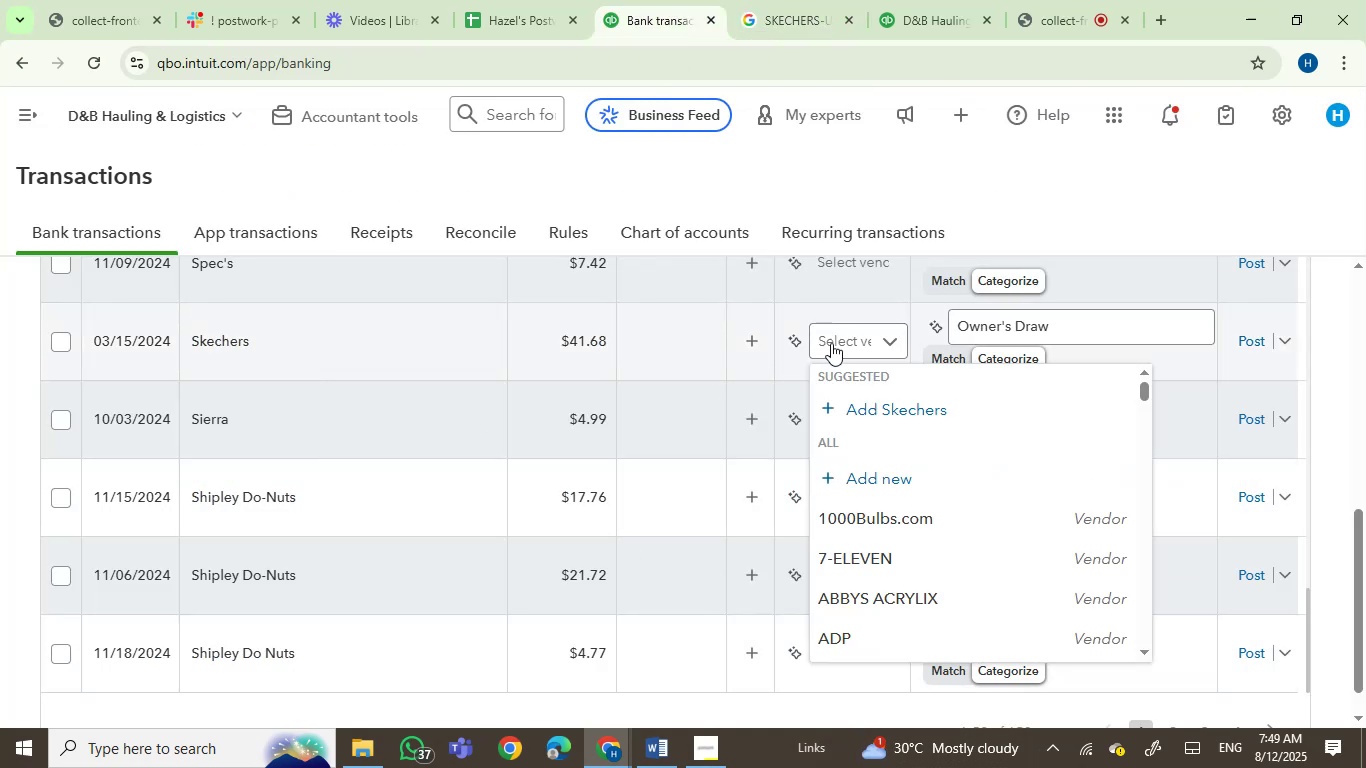 
type(sk)
 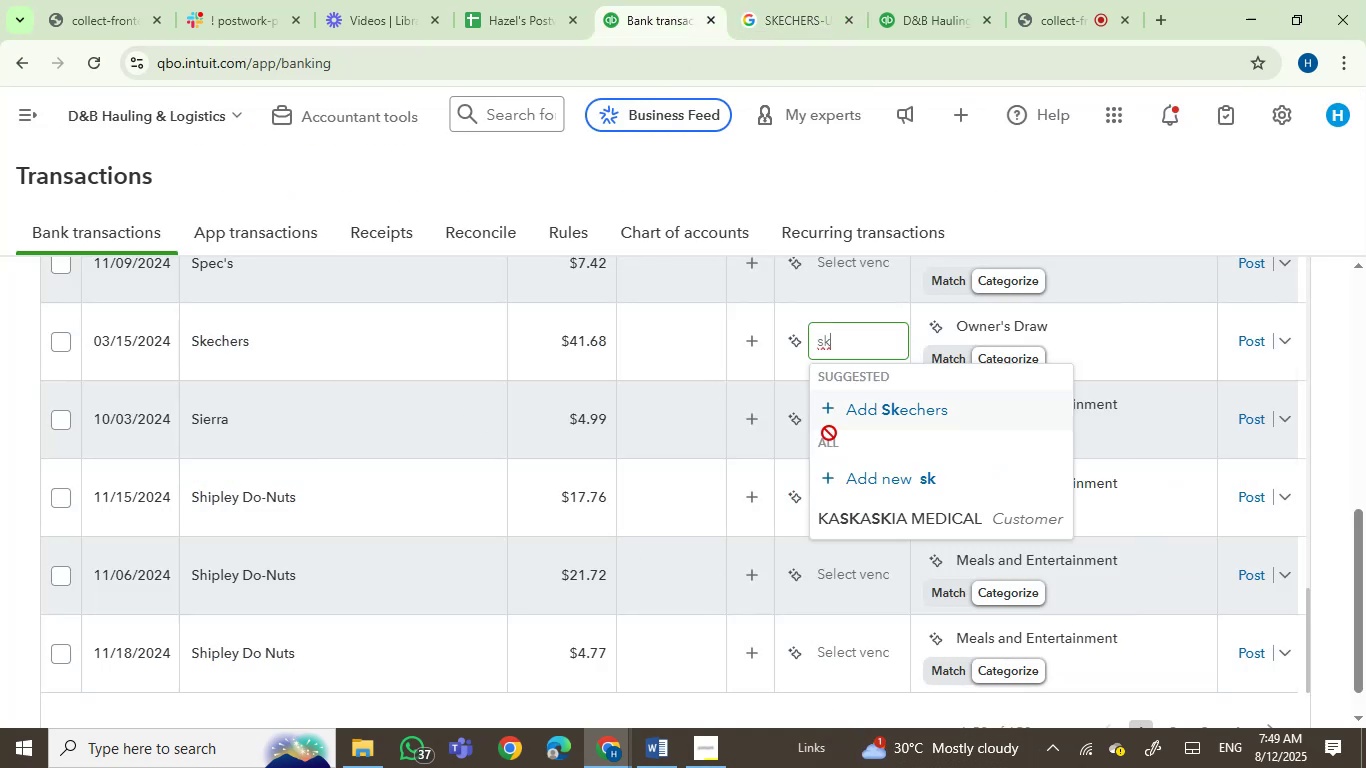 
left_click([882, 425])
 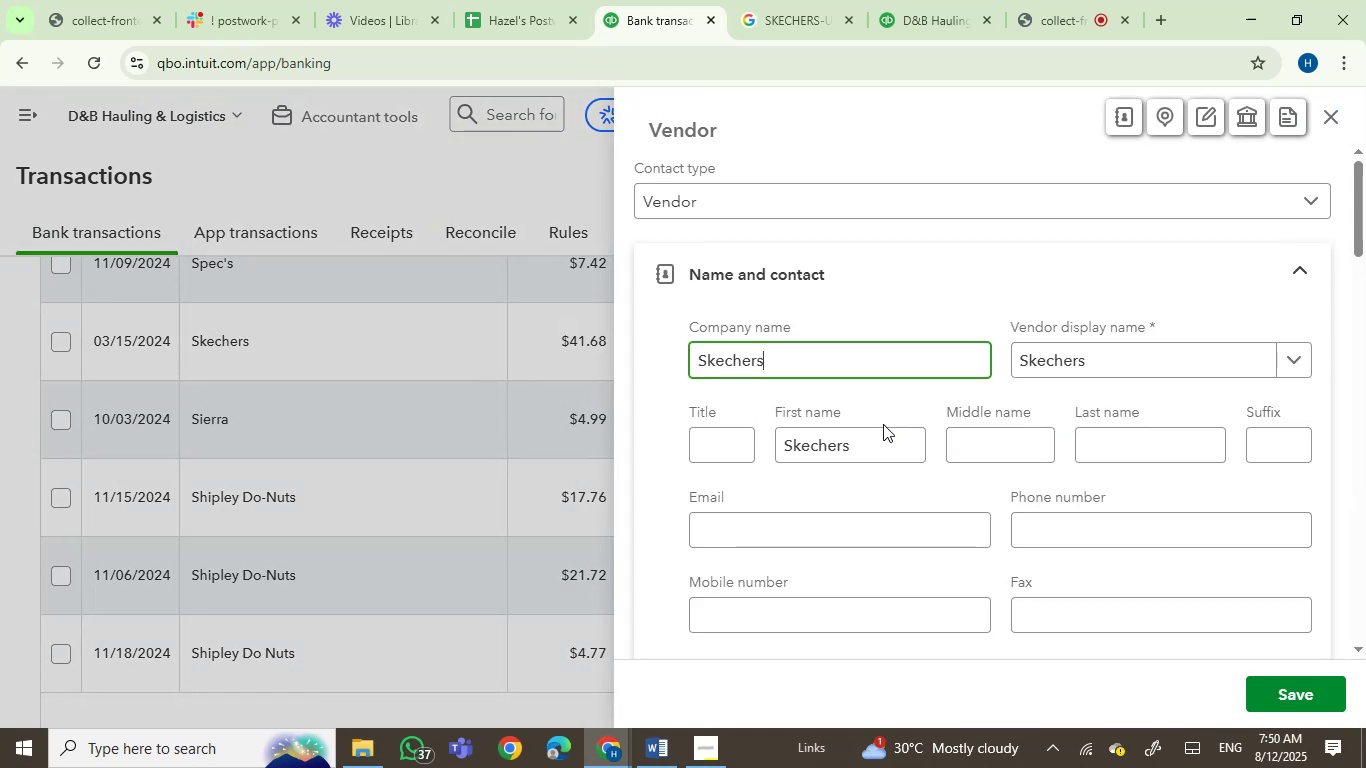 
wait(7.94)
 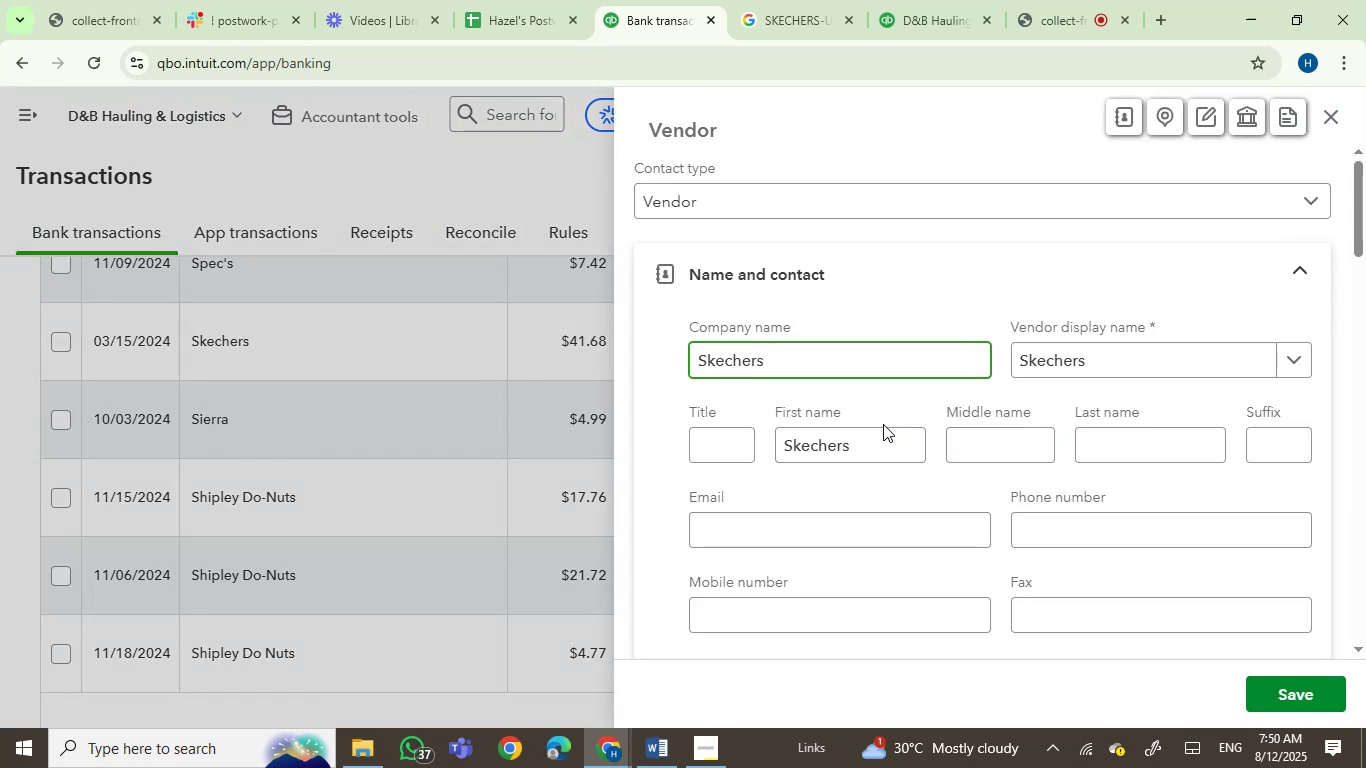 
left_click([1276, 688])
 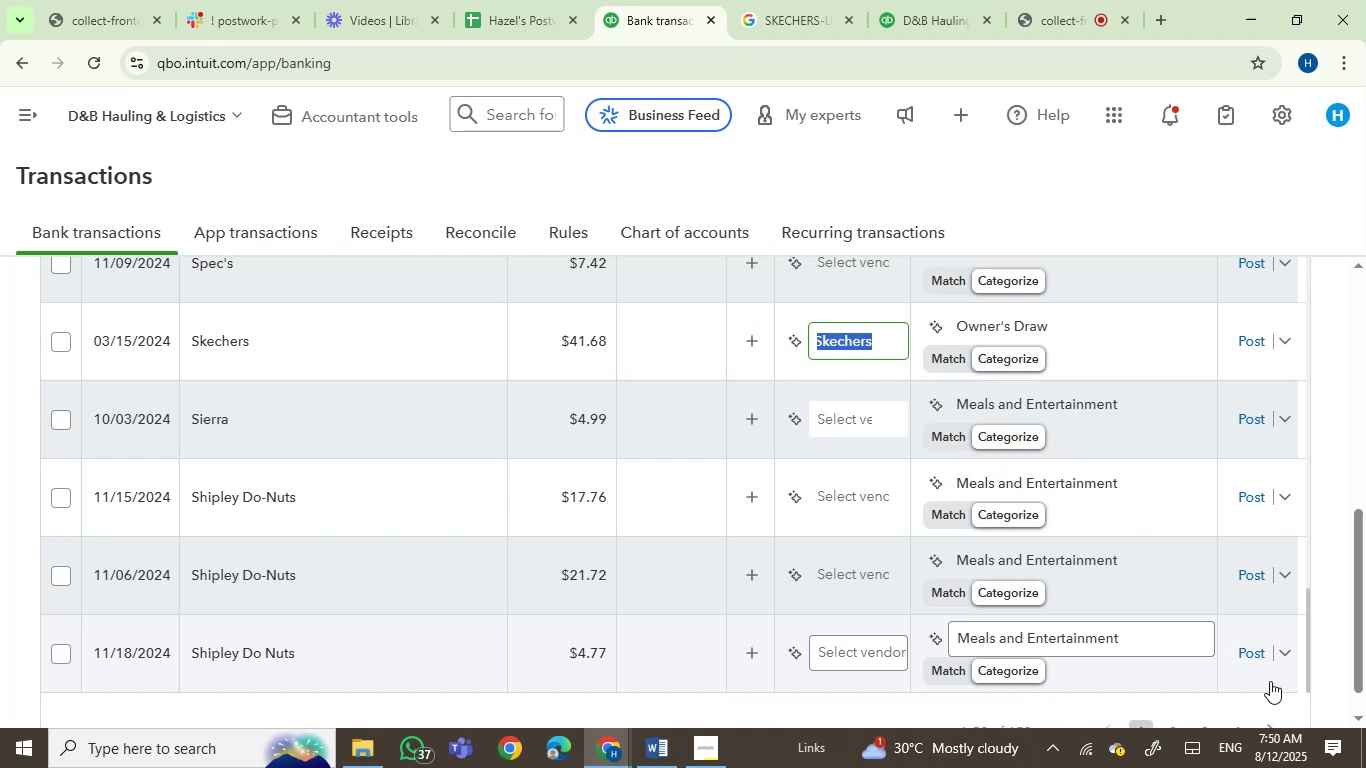 
wait(8.84)
 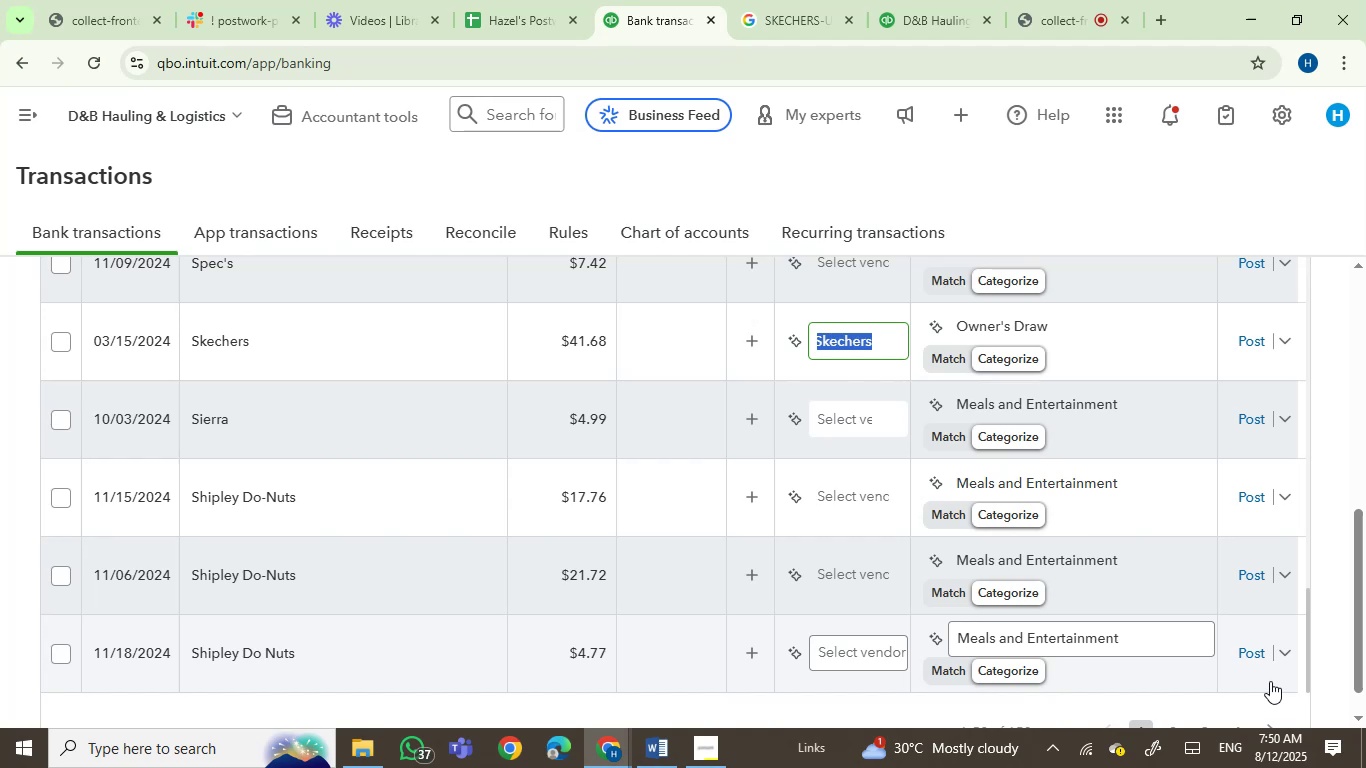 
left_click([1260, 337])
 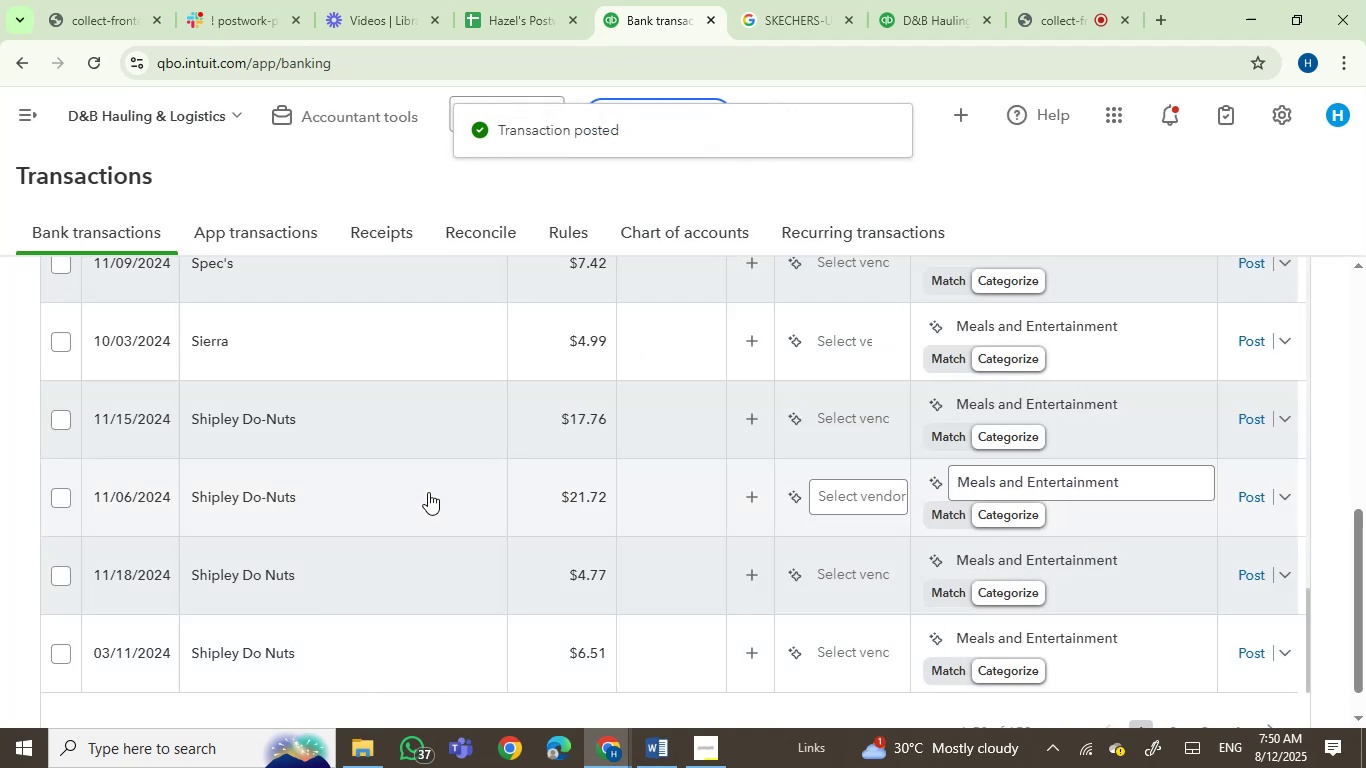 
left_click([303, 344])
 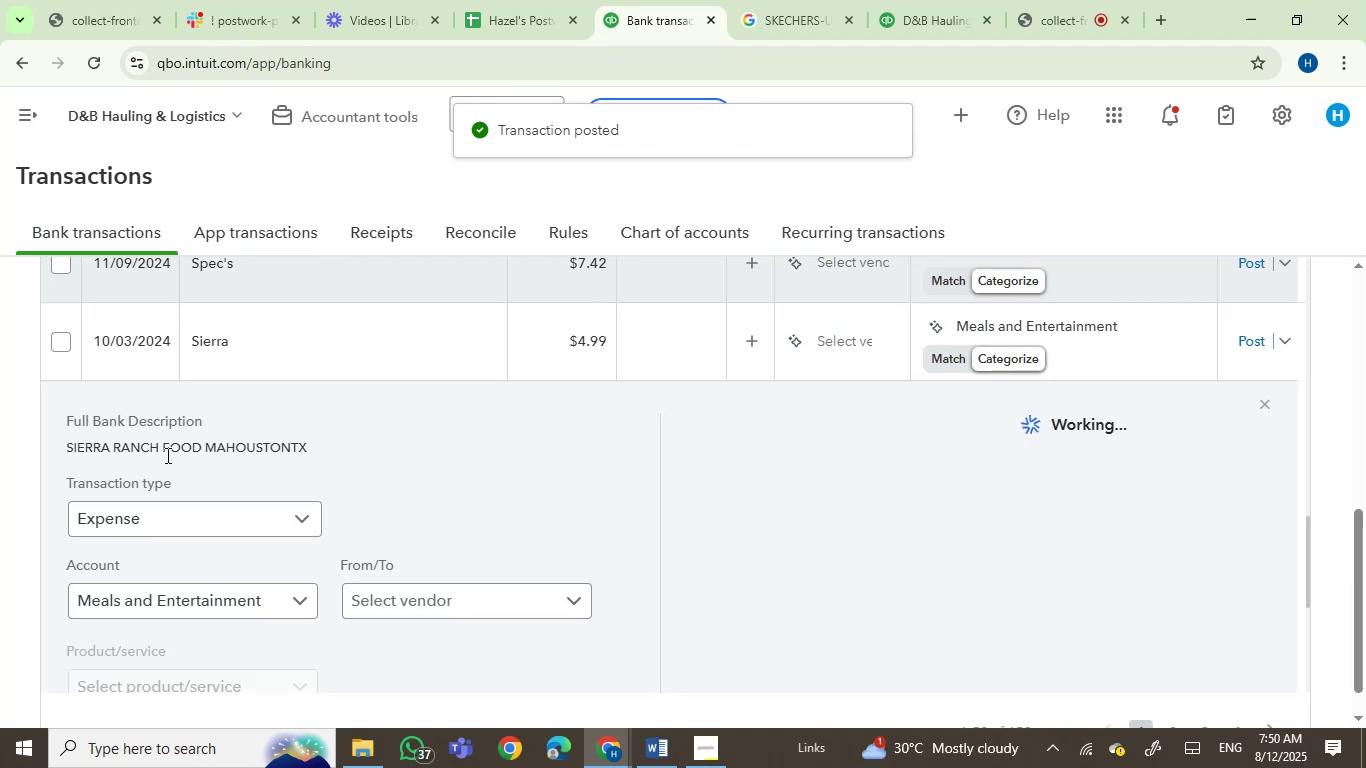 
left_click([80, 449])
 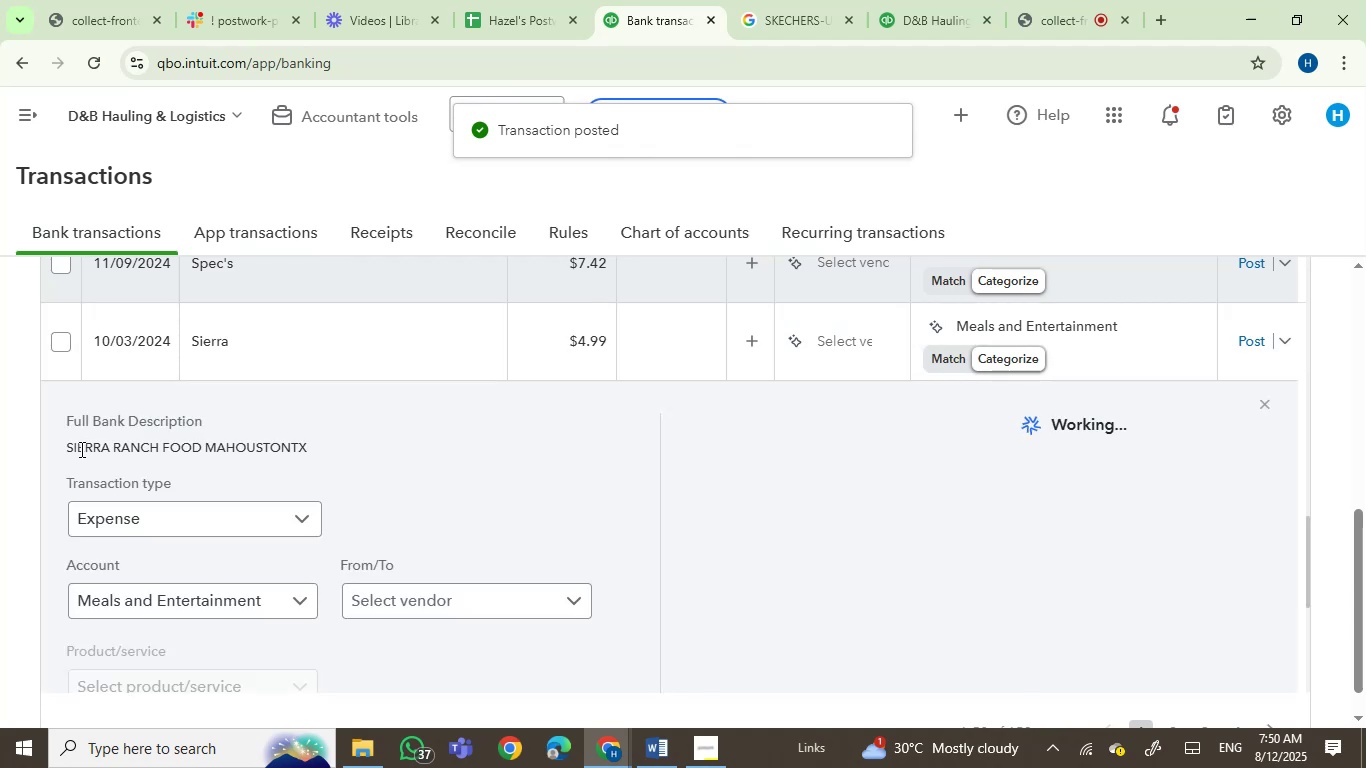 
left_click_drag(start_coordinate=[80, 449], to_coordinate=[322, 449])
 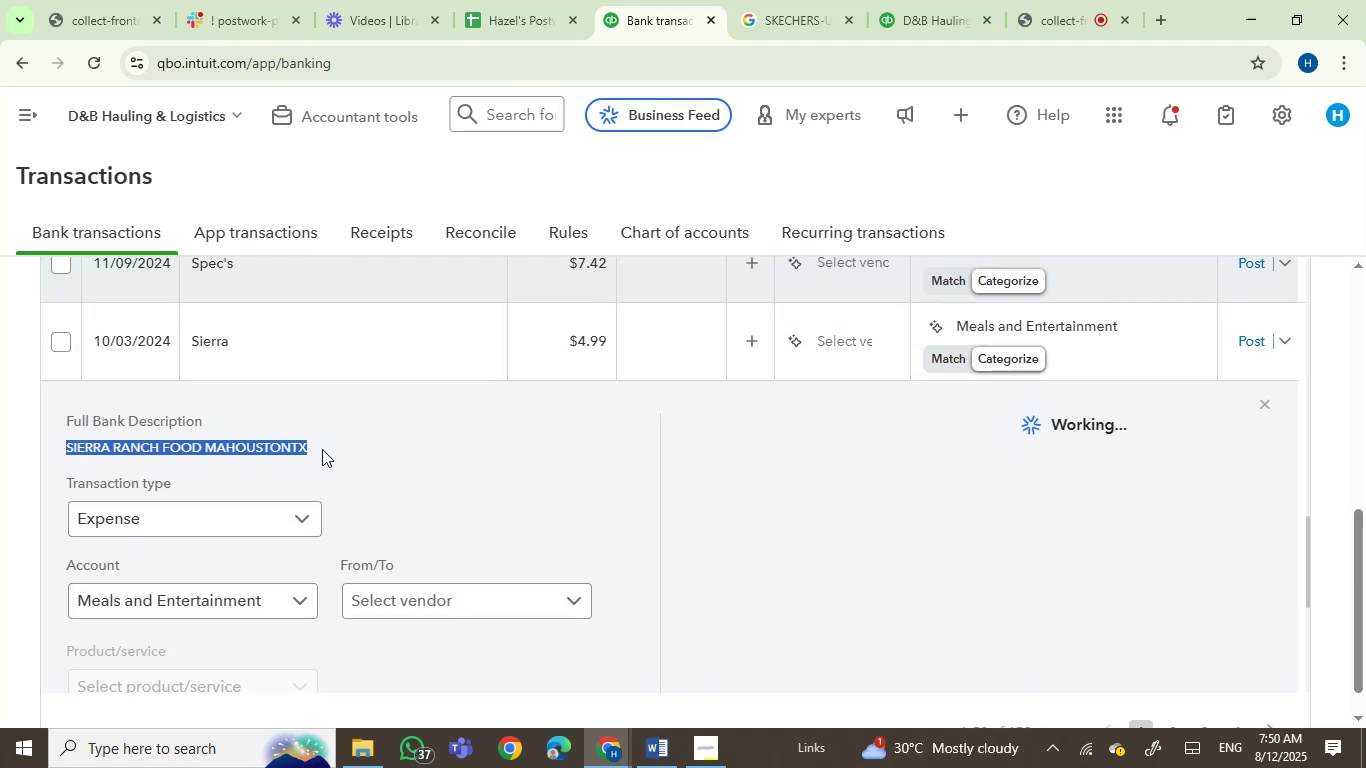 
key(Control+C)
 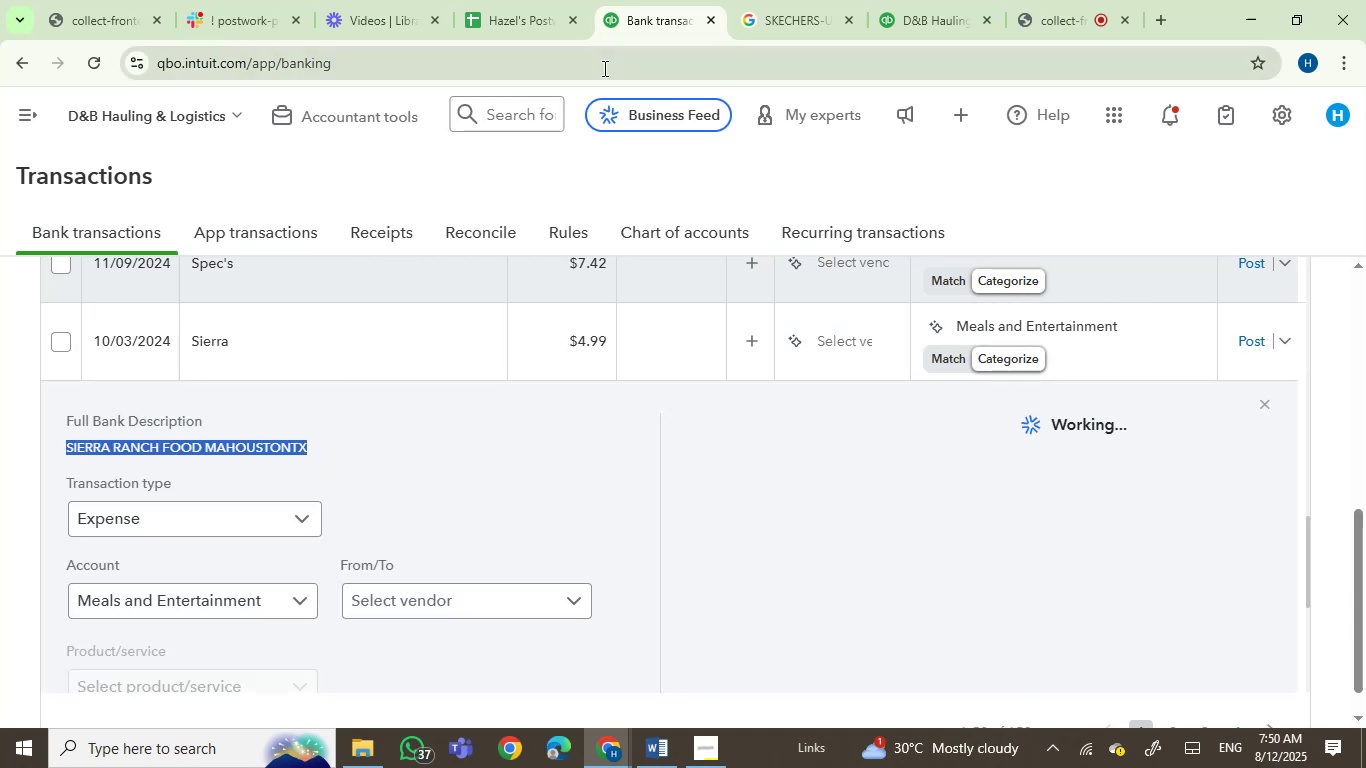 
left_click_drag(start_coordinate=[817, 0], to_coordinate=[814, 7])
 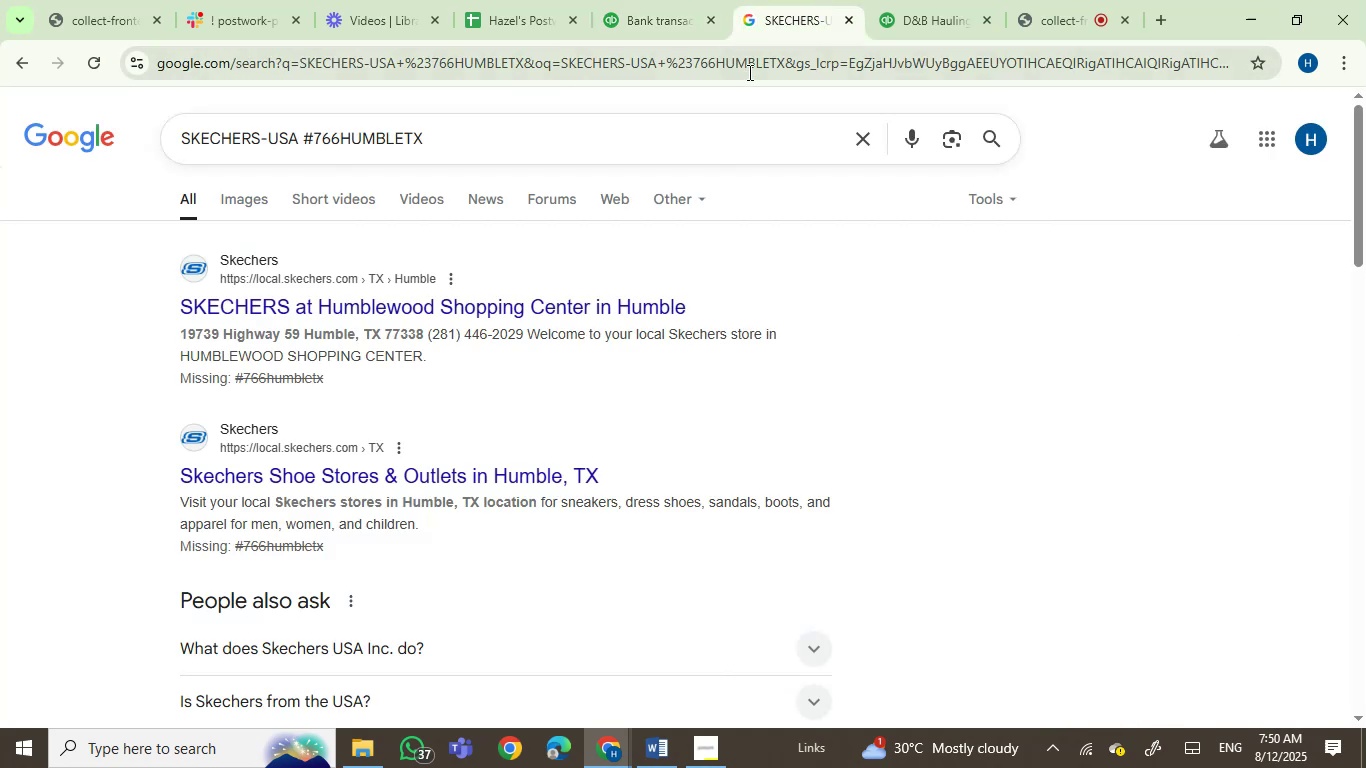 
key(Control+ControlLeft)
 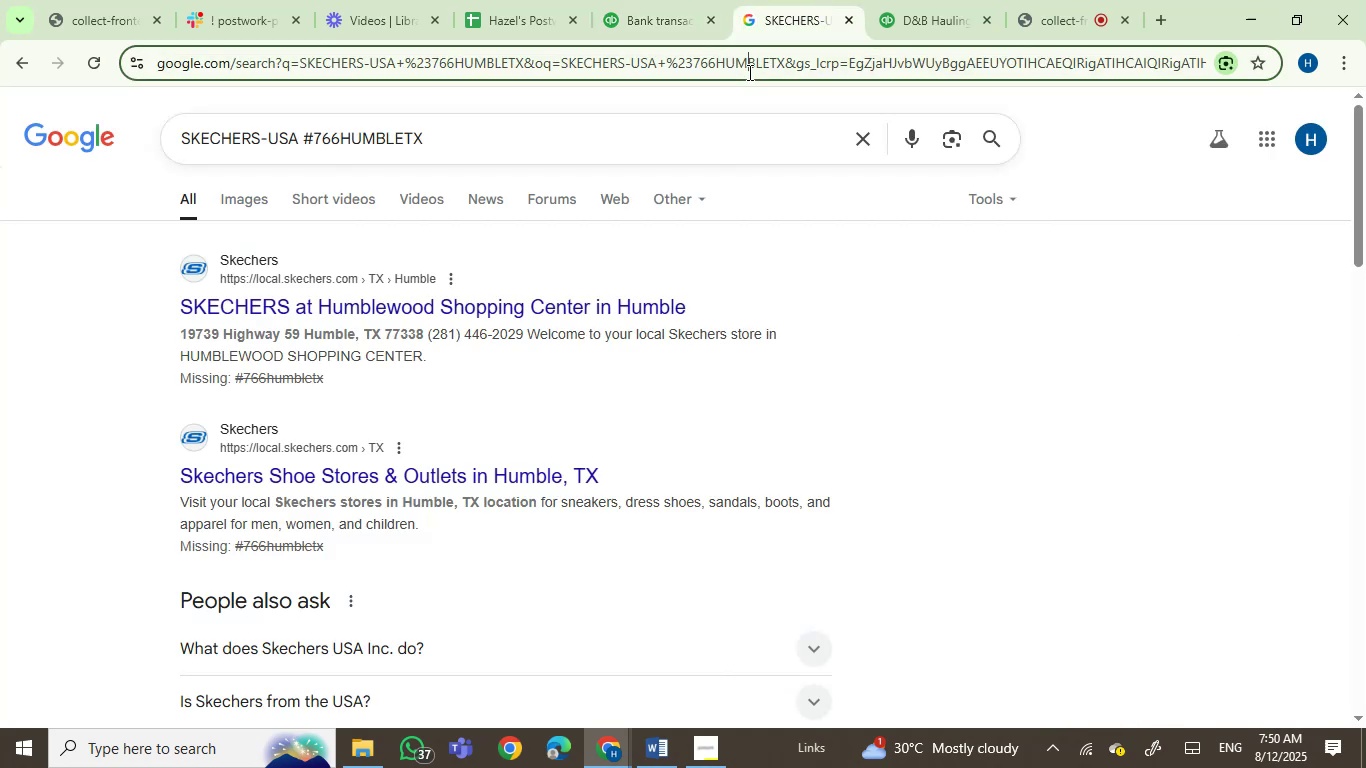 
double_click([748, 72])
 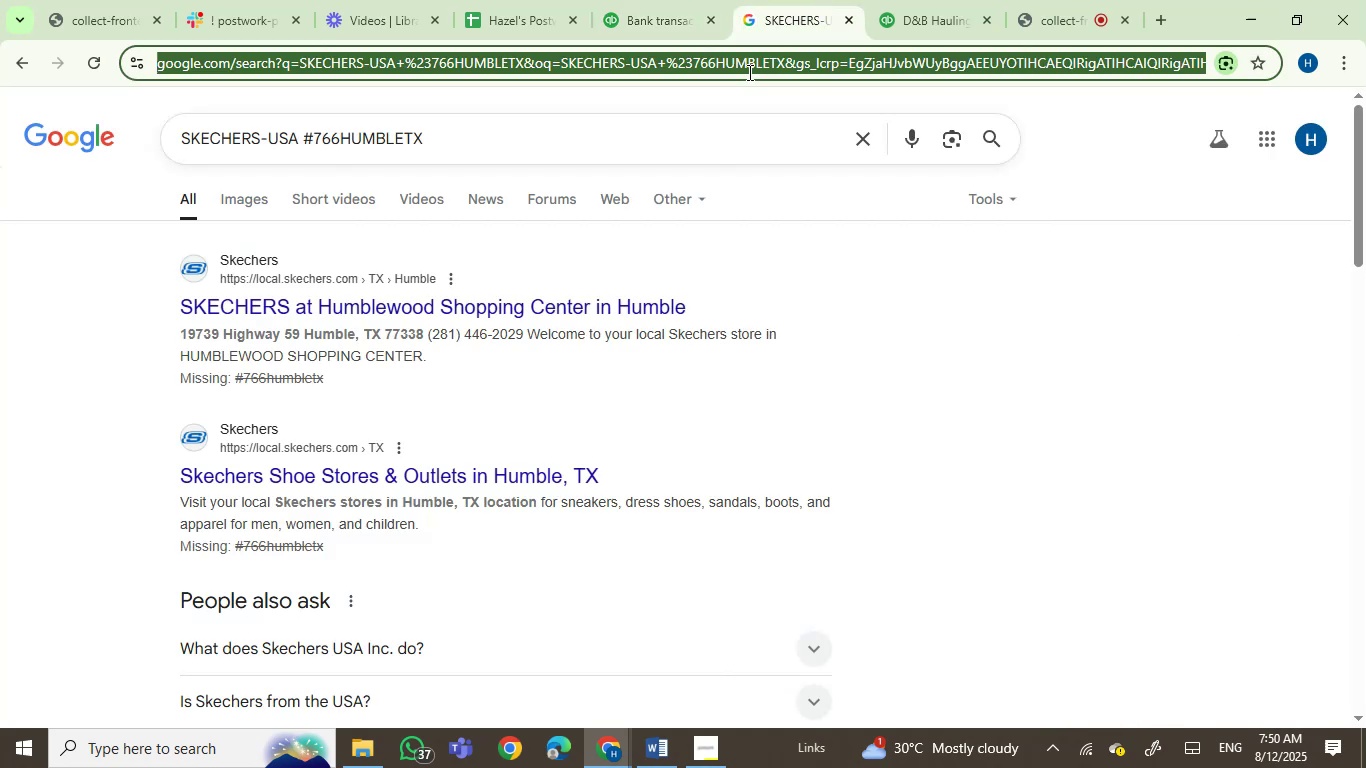 
key(Control+V)
 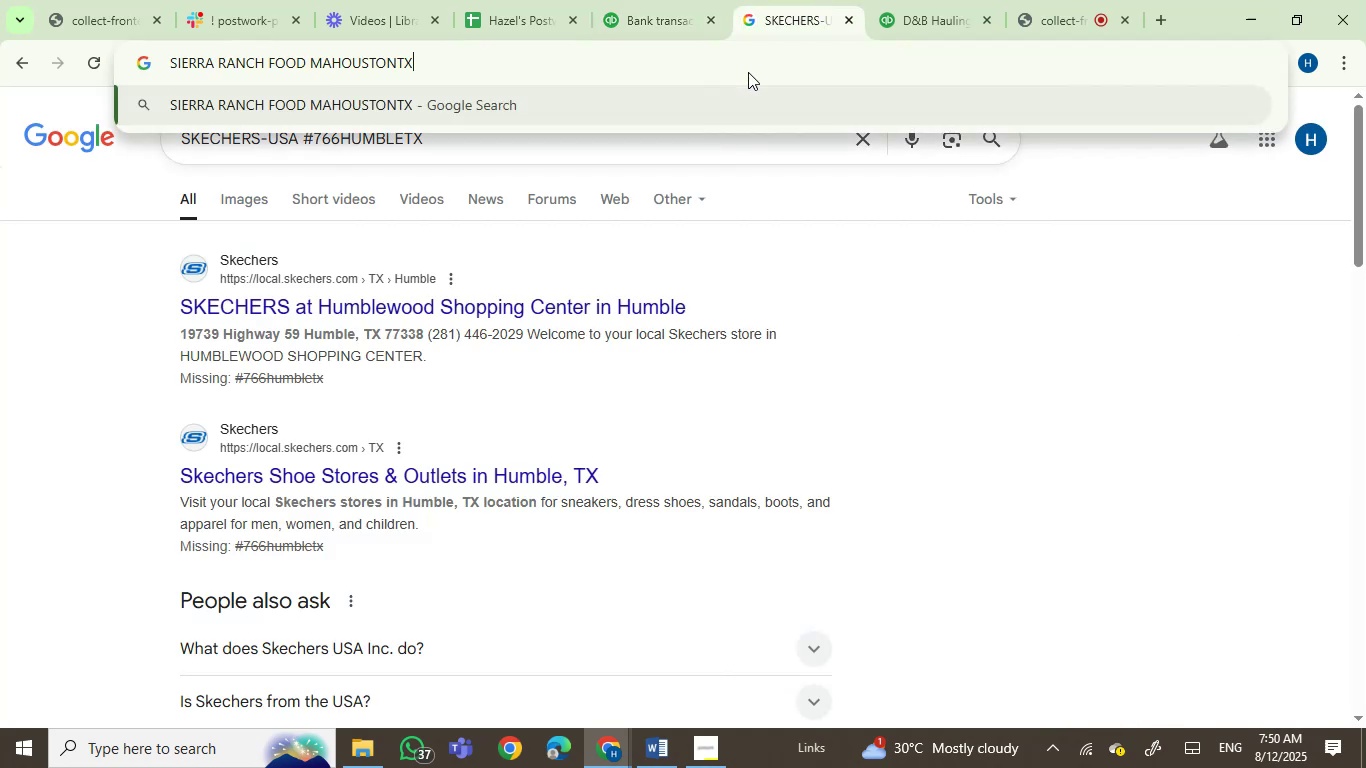 
key(Enter)
 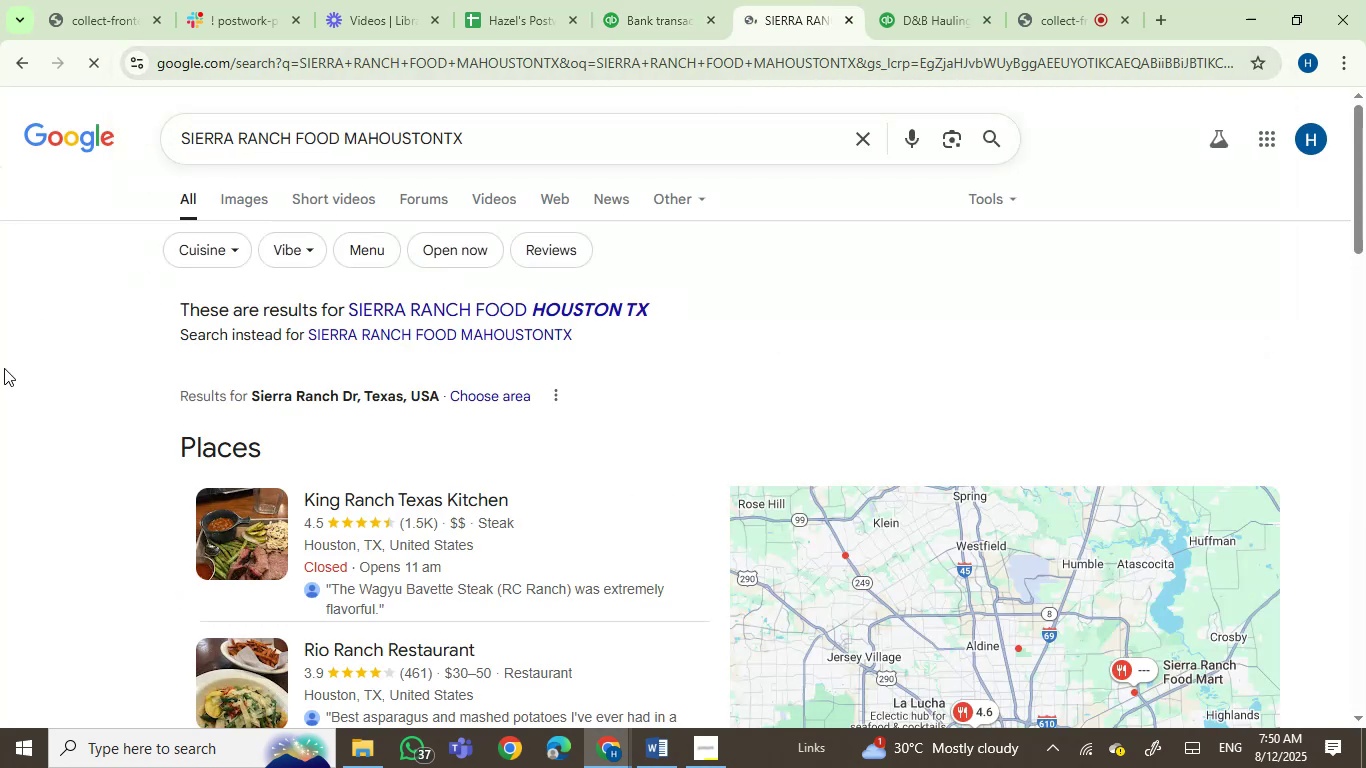 
scroll: coordinate [4, 368], scroll_direction: up, amount: 1.0
 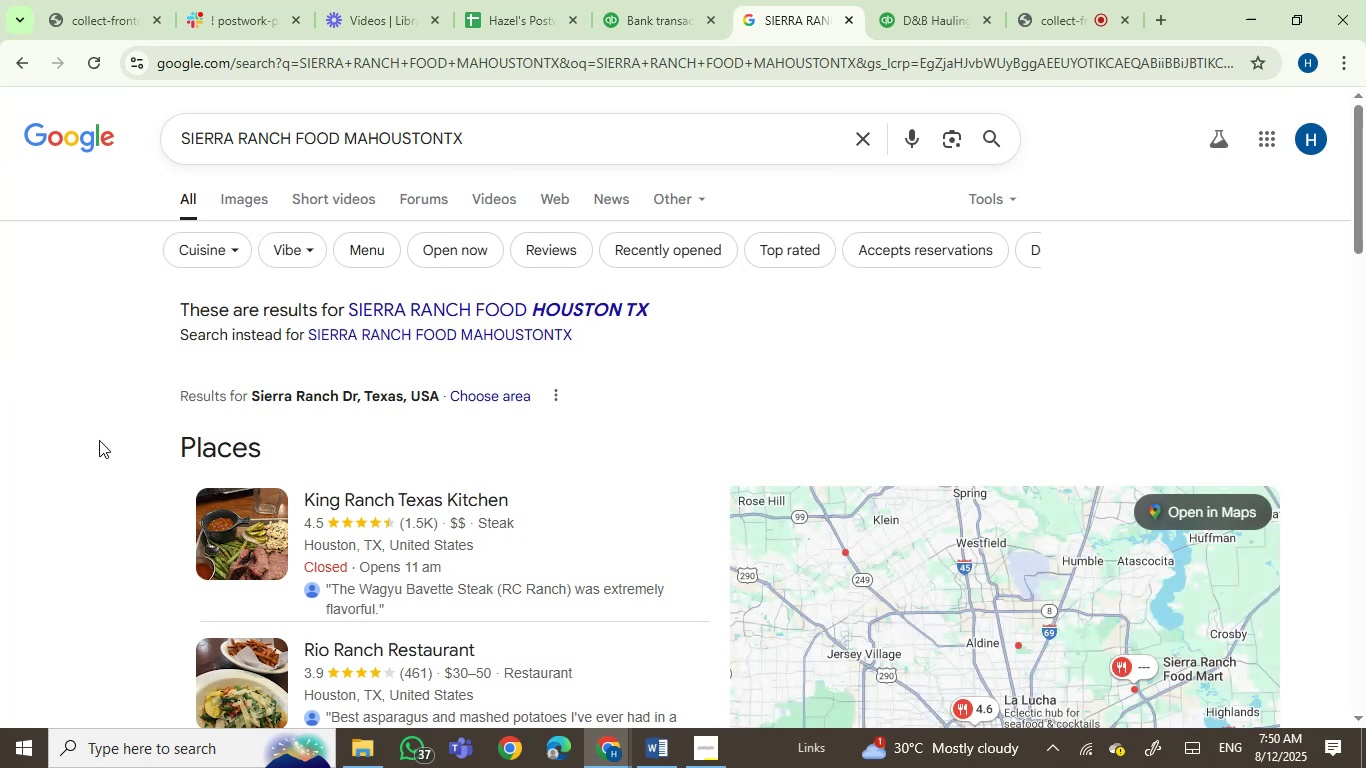 
scroll: coordinate [100, 441], scroll_direction: down, amount: 6.0
 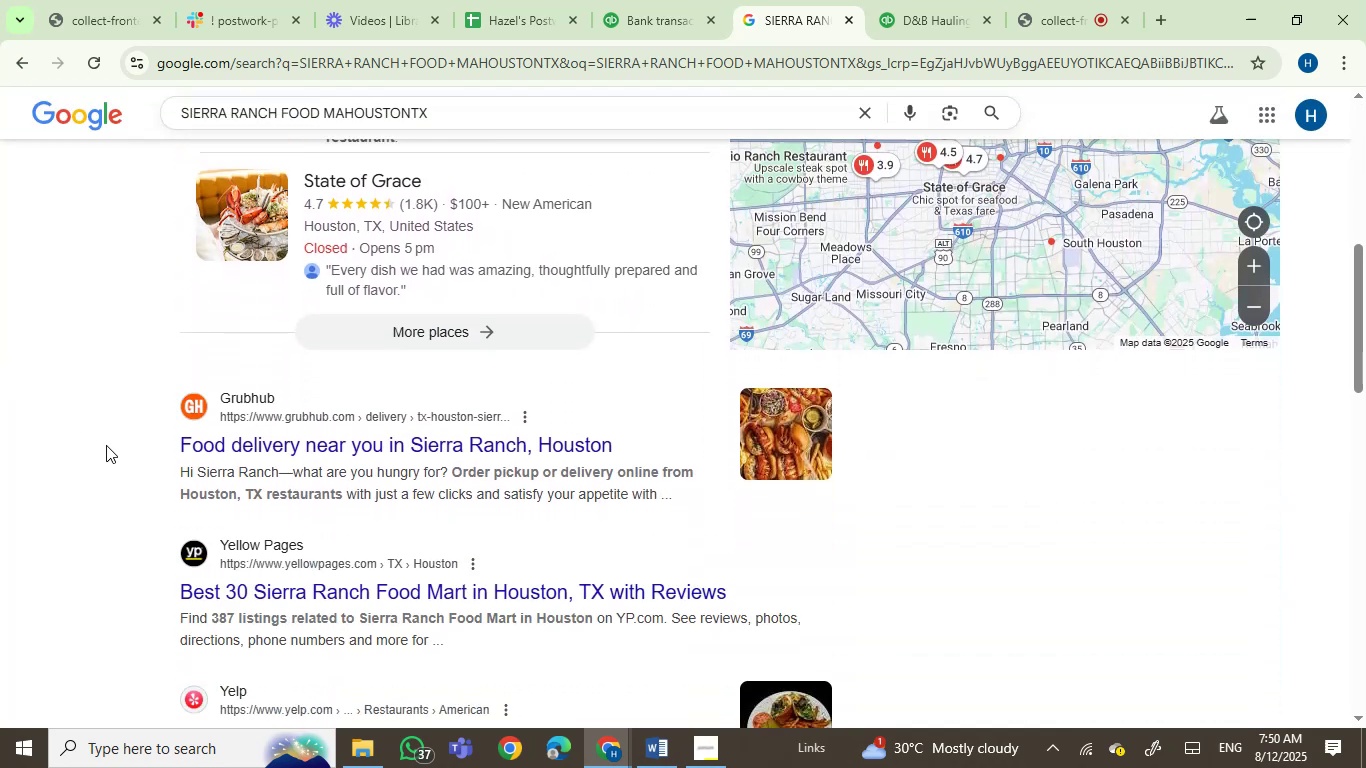 
wait(7.87)
 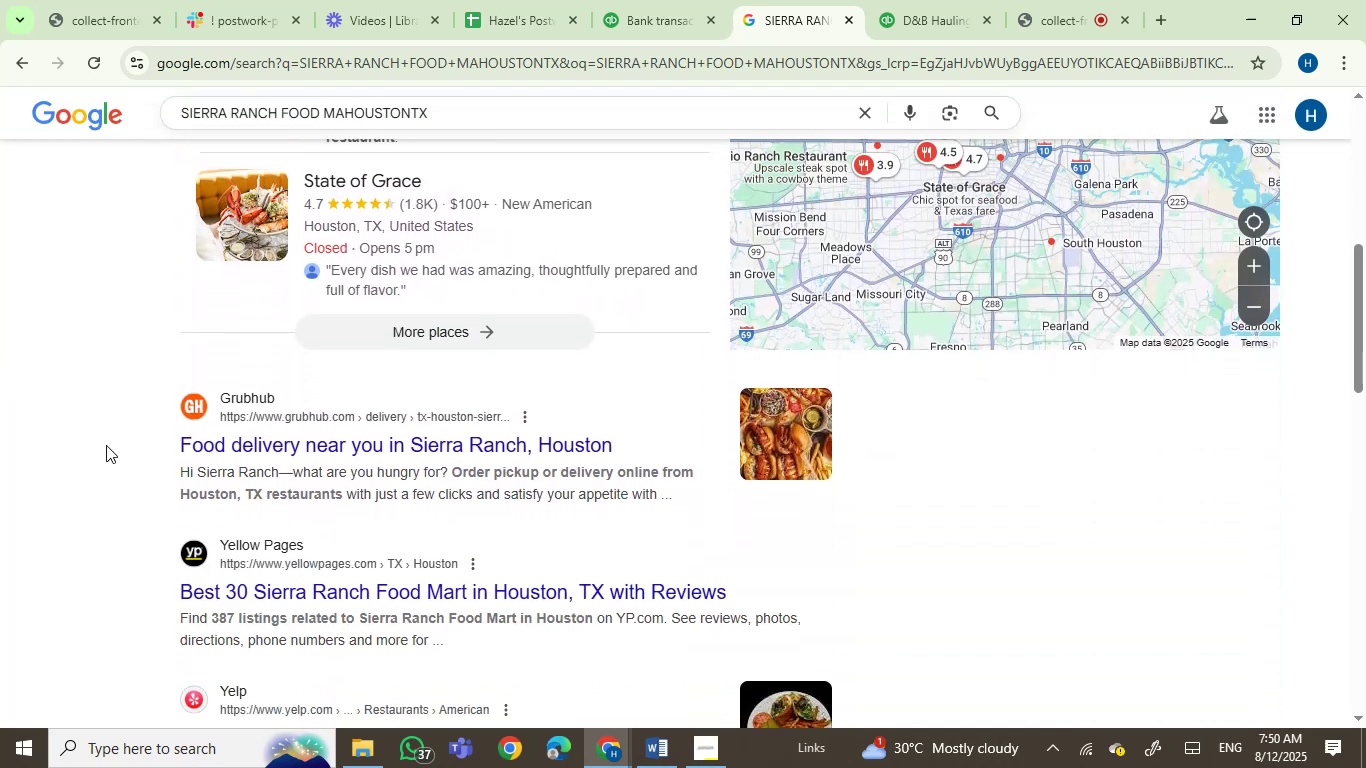 
left_click([646, 7])
 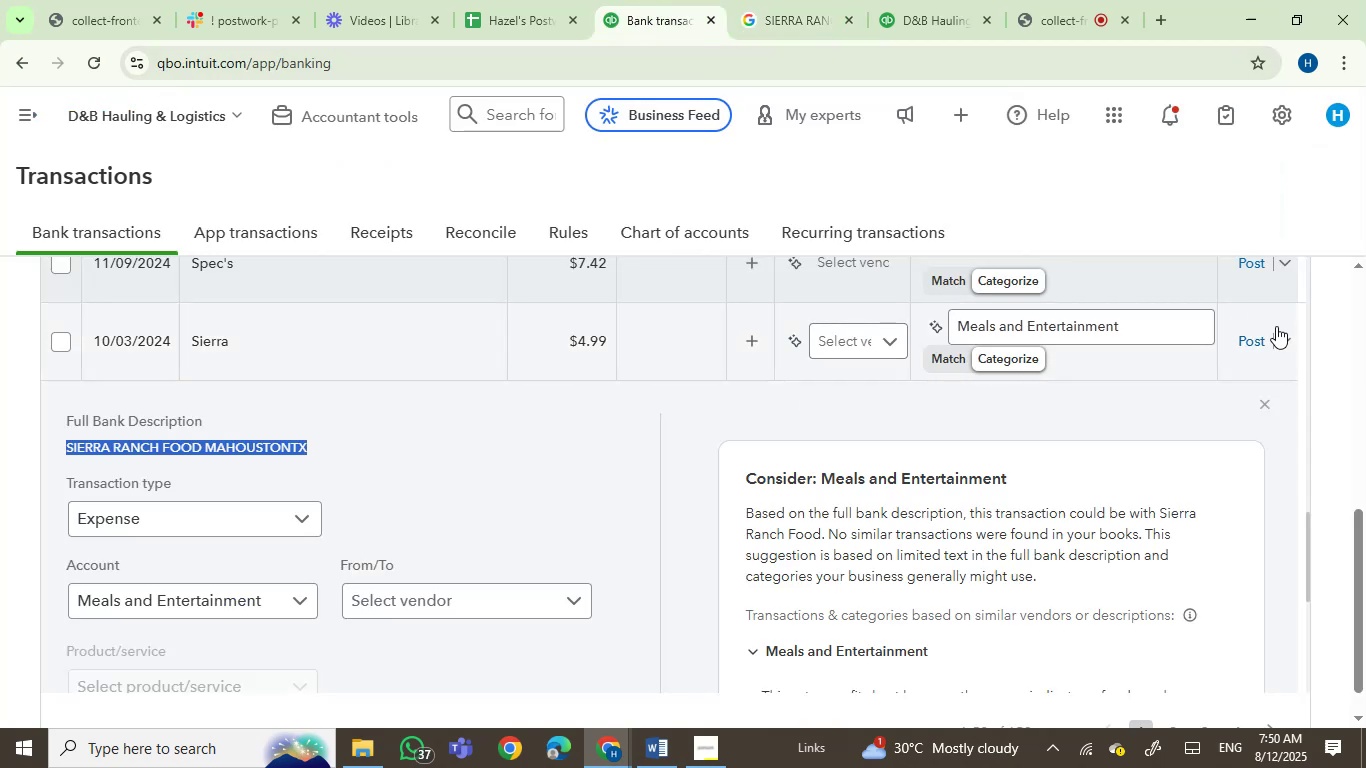 
left_click([1259, 345])
 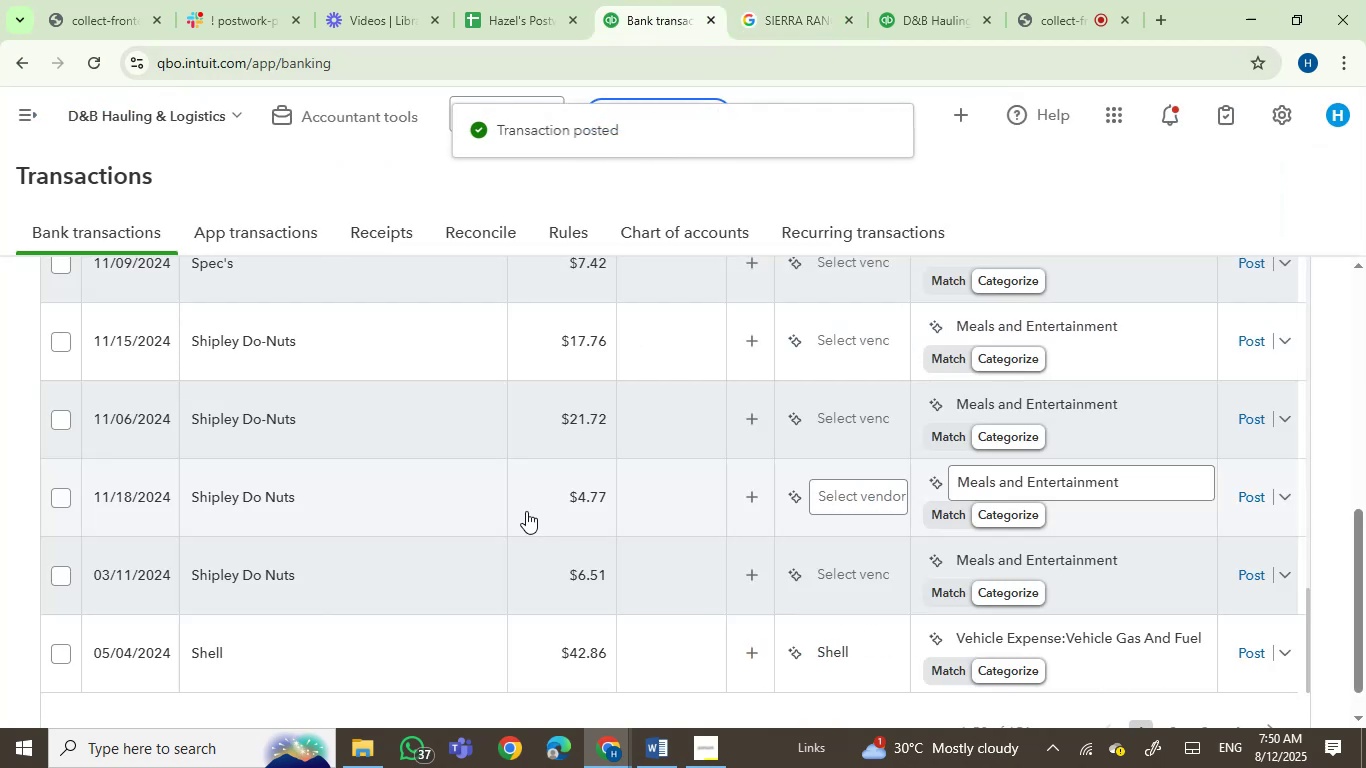 
left_click([376, 353])
 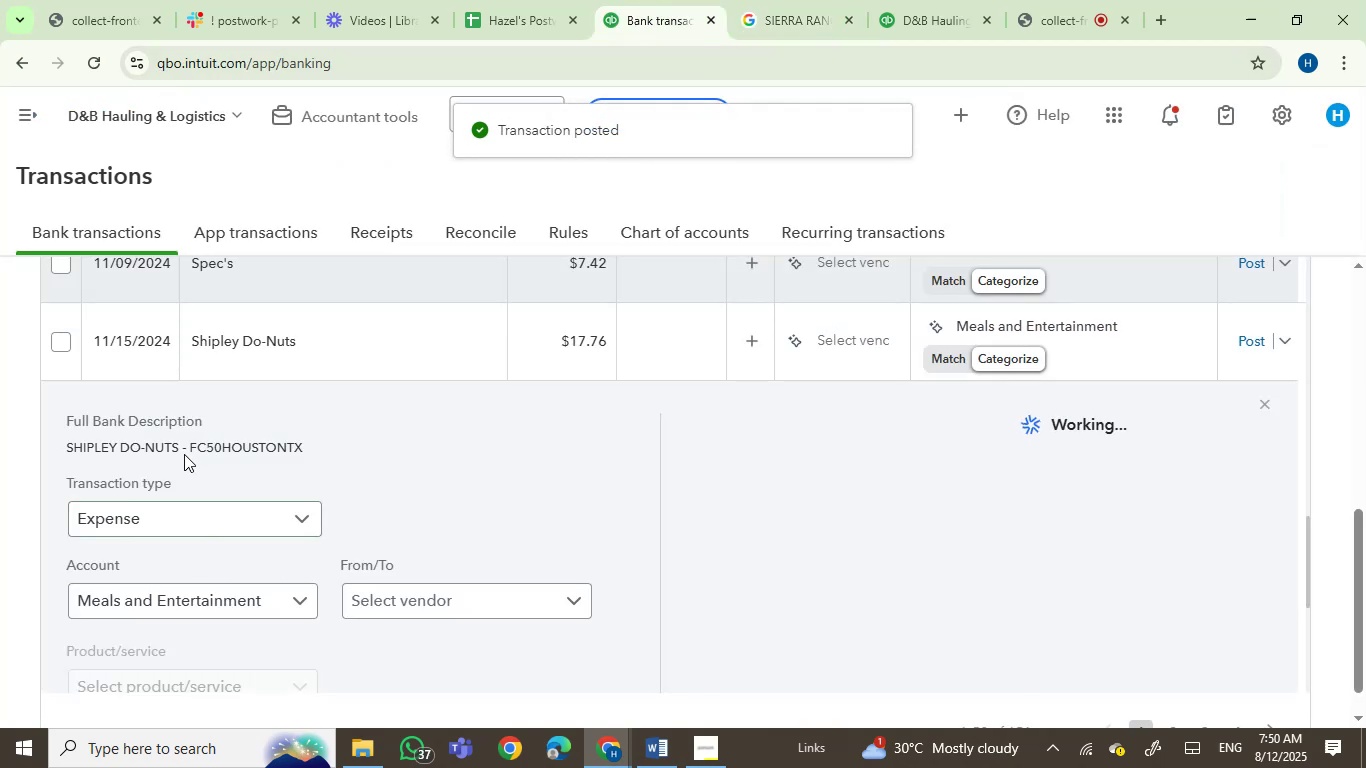 
left_click_drag(start_coordinate=[310, 440], to_coordinate=[63, 452])
 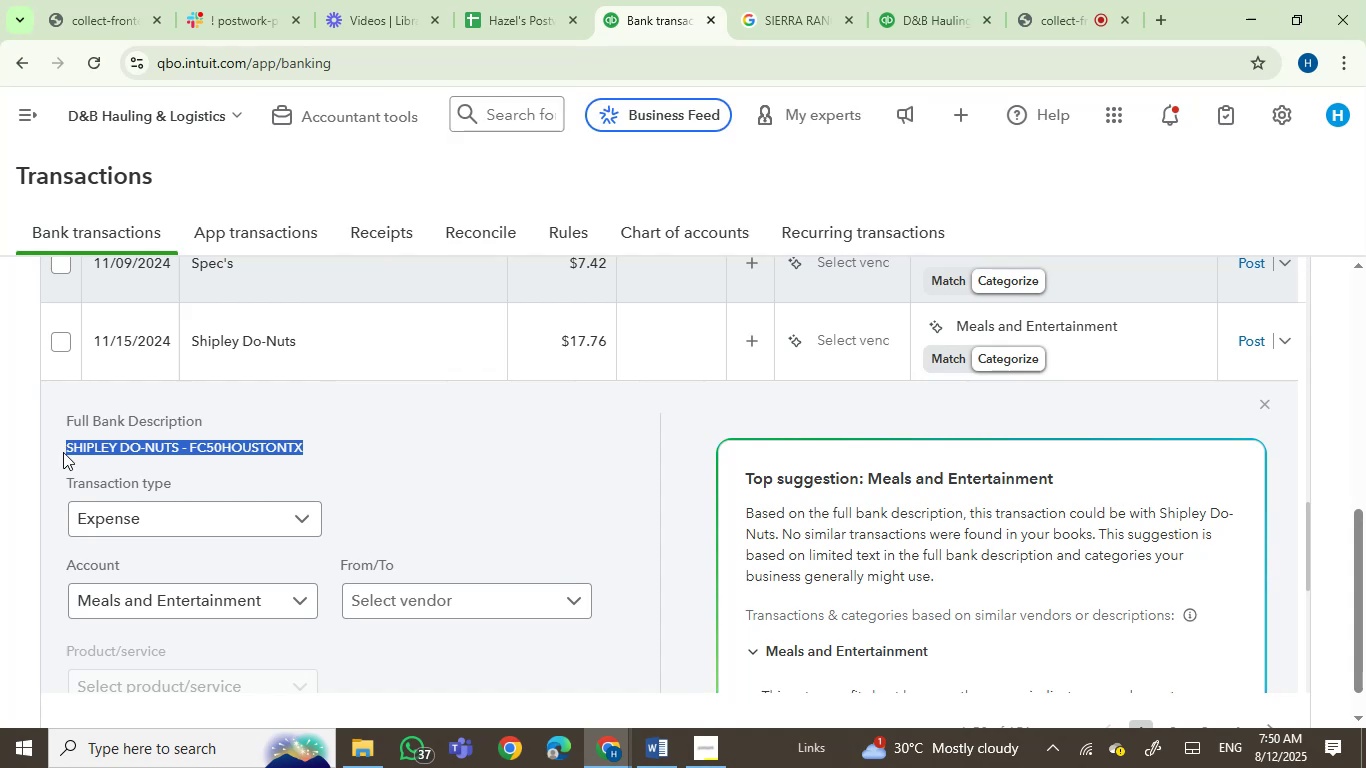 
key(Control+C)
 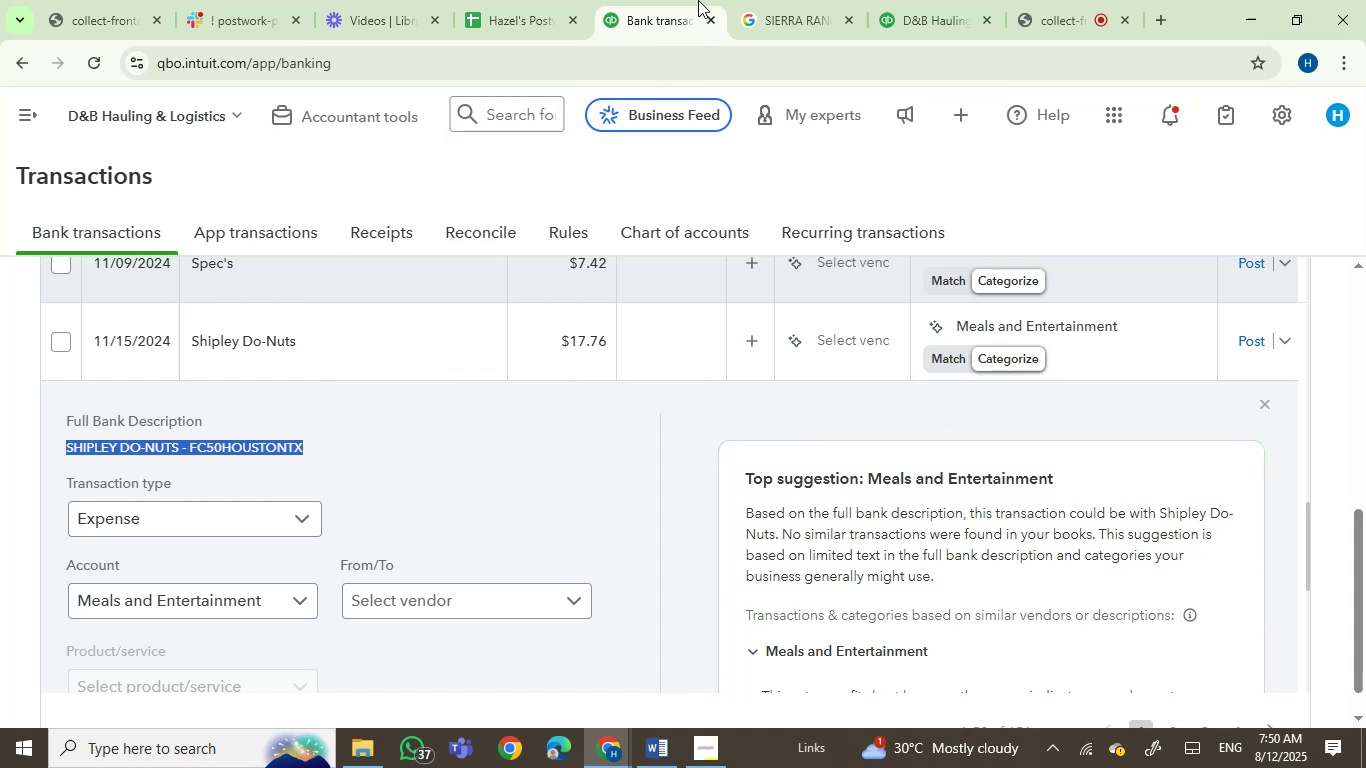 
left_click([818, 0])
 